 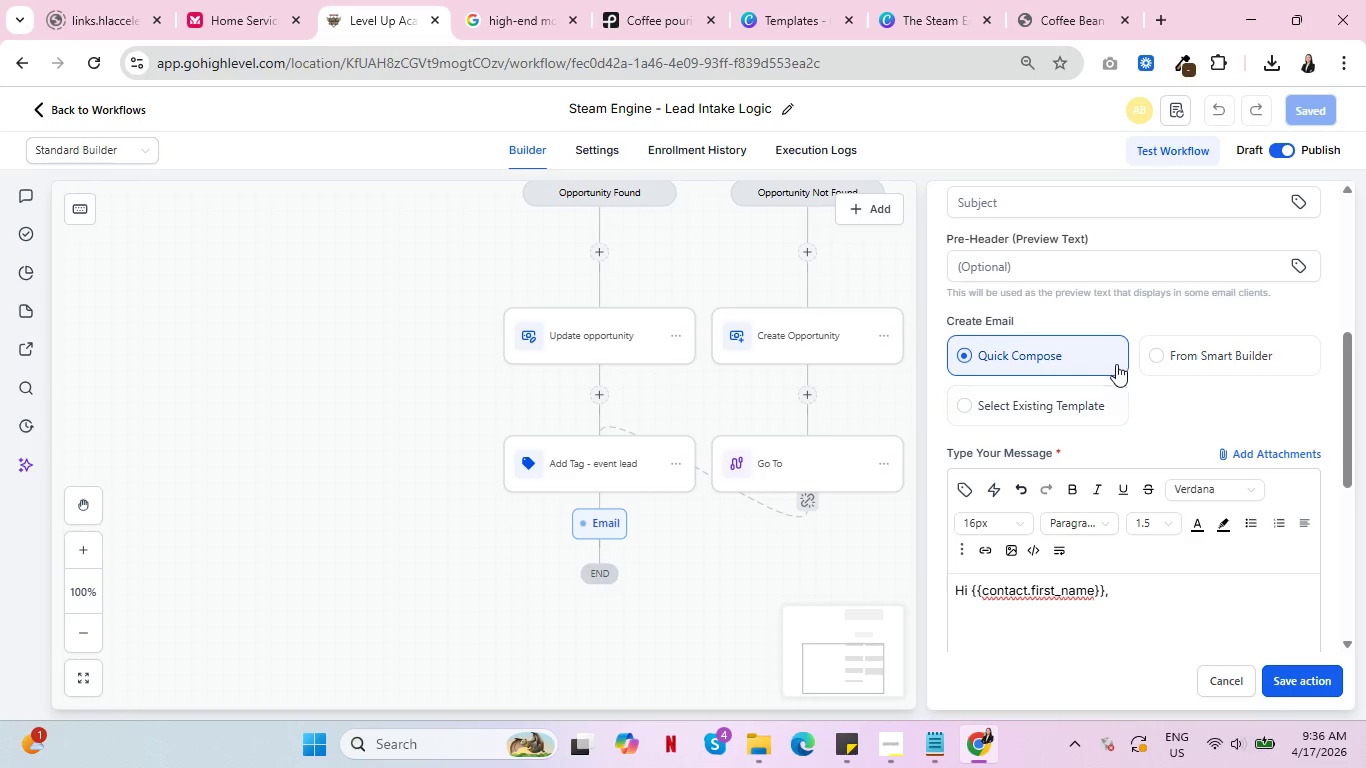 
scroll: coordinate [1115, 402], scroll_direction: up, amount: 1.0
 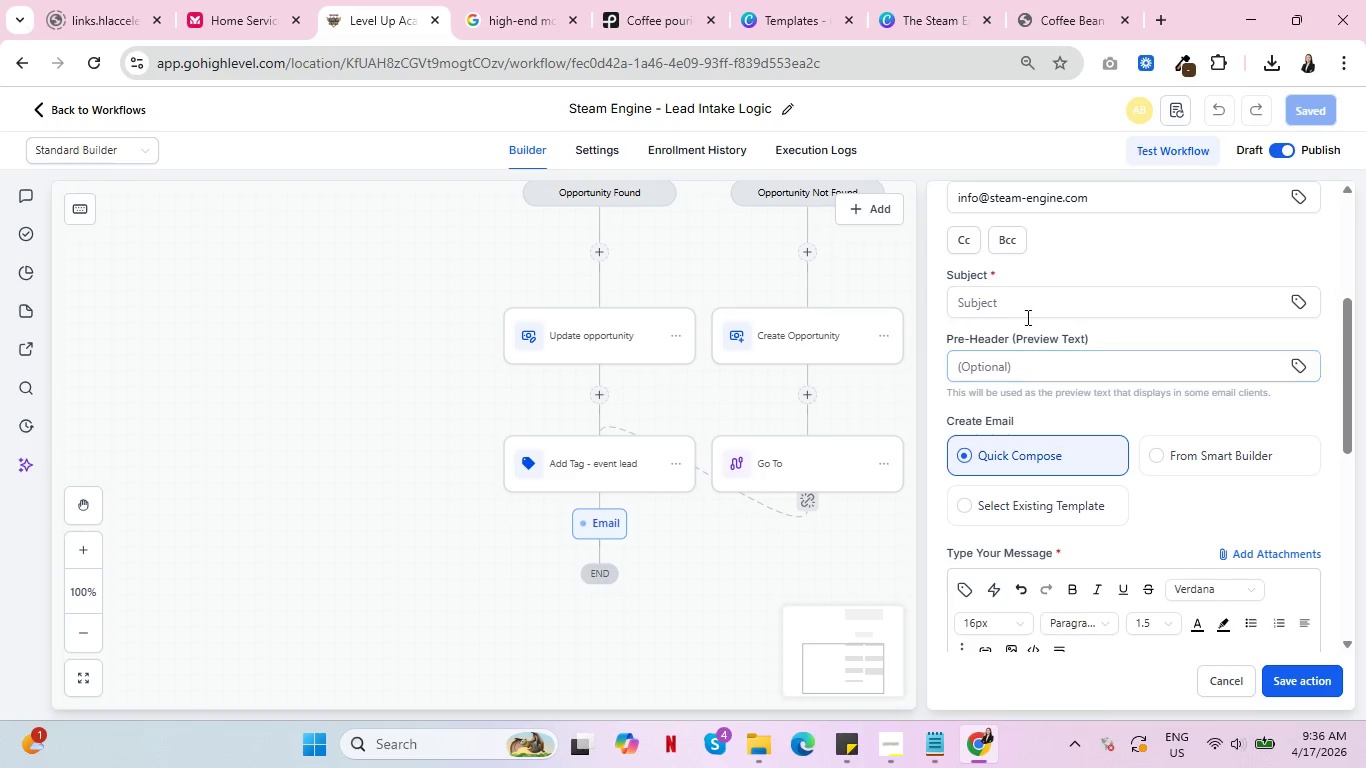 
left_click([1027, 305])
 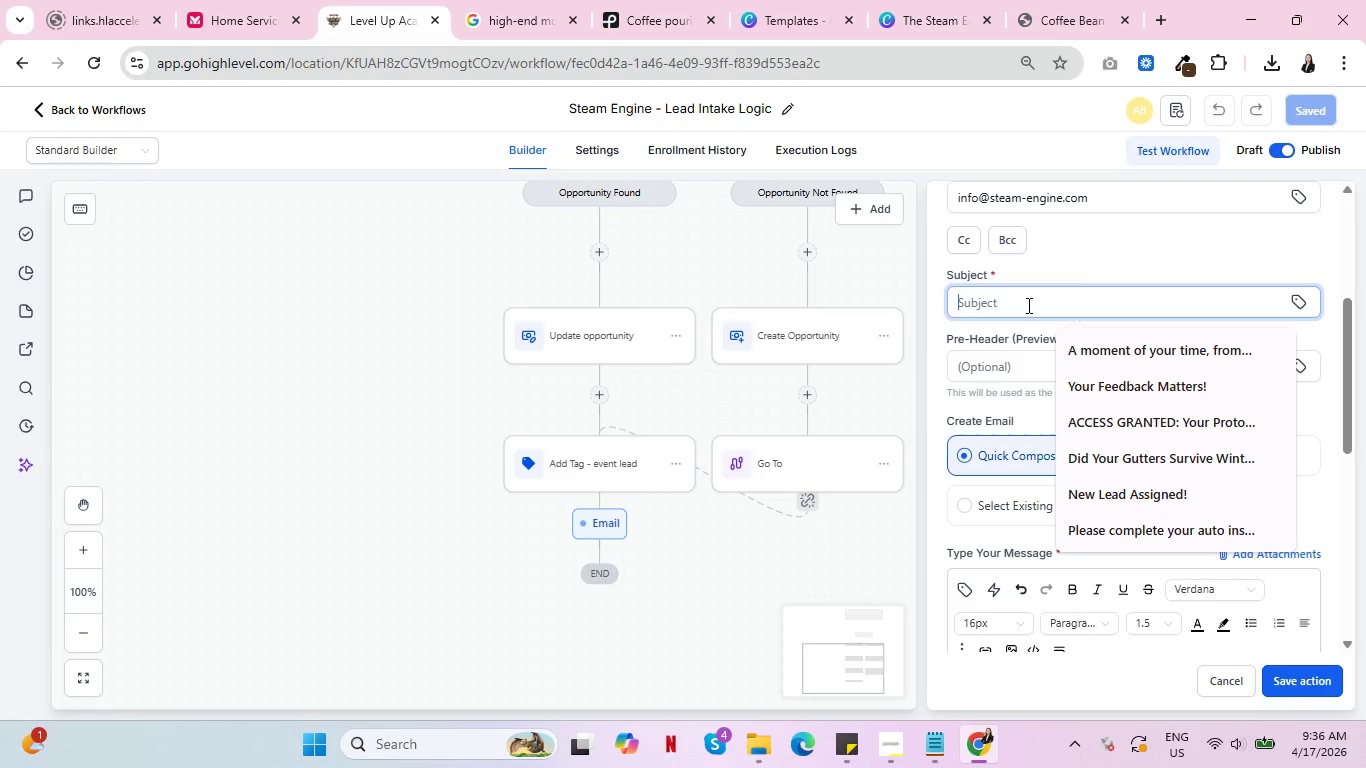 
wait(24.62)
 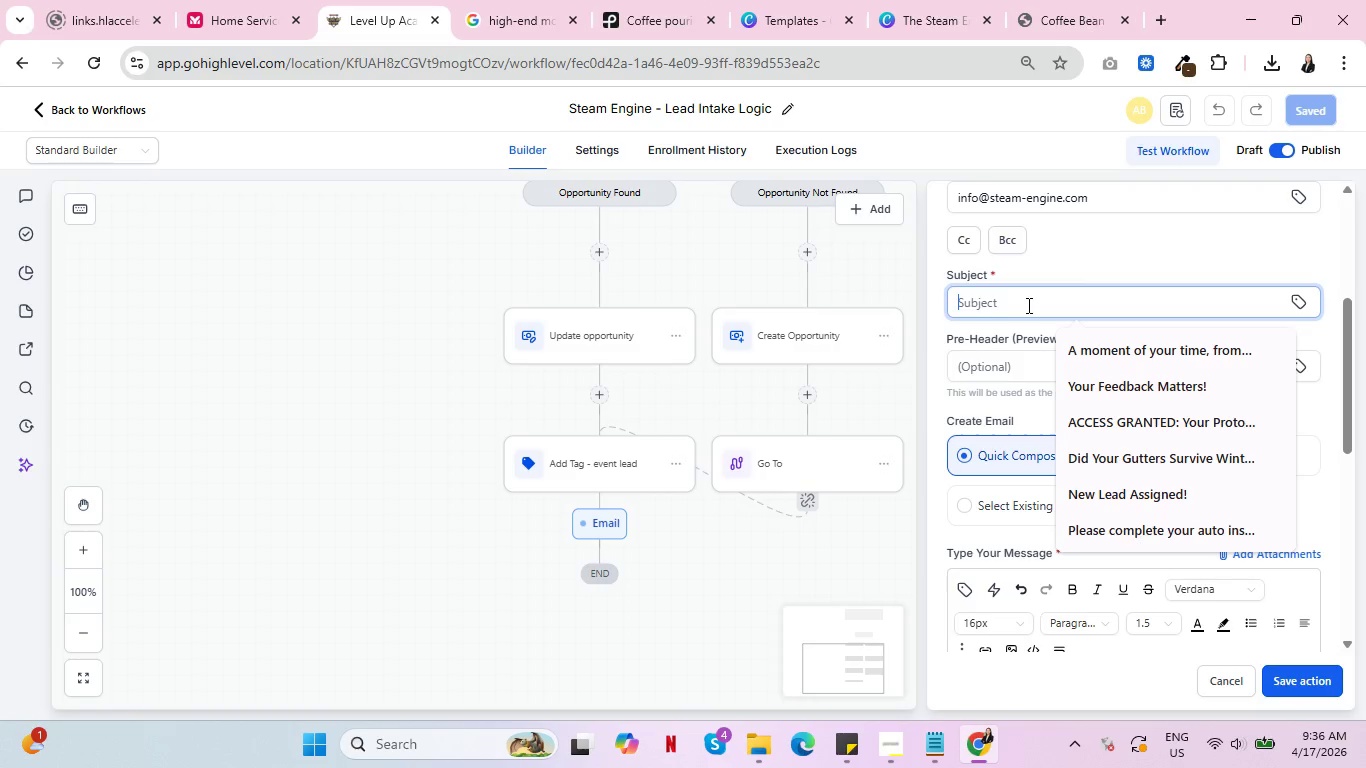 
type(We gi)
key(Backspace)
type(ot it! Your espresso bar request is under review)
 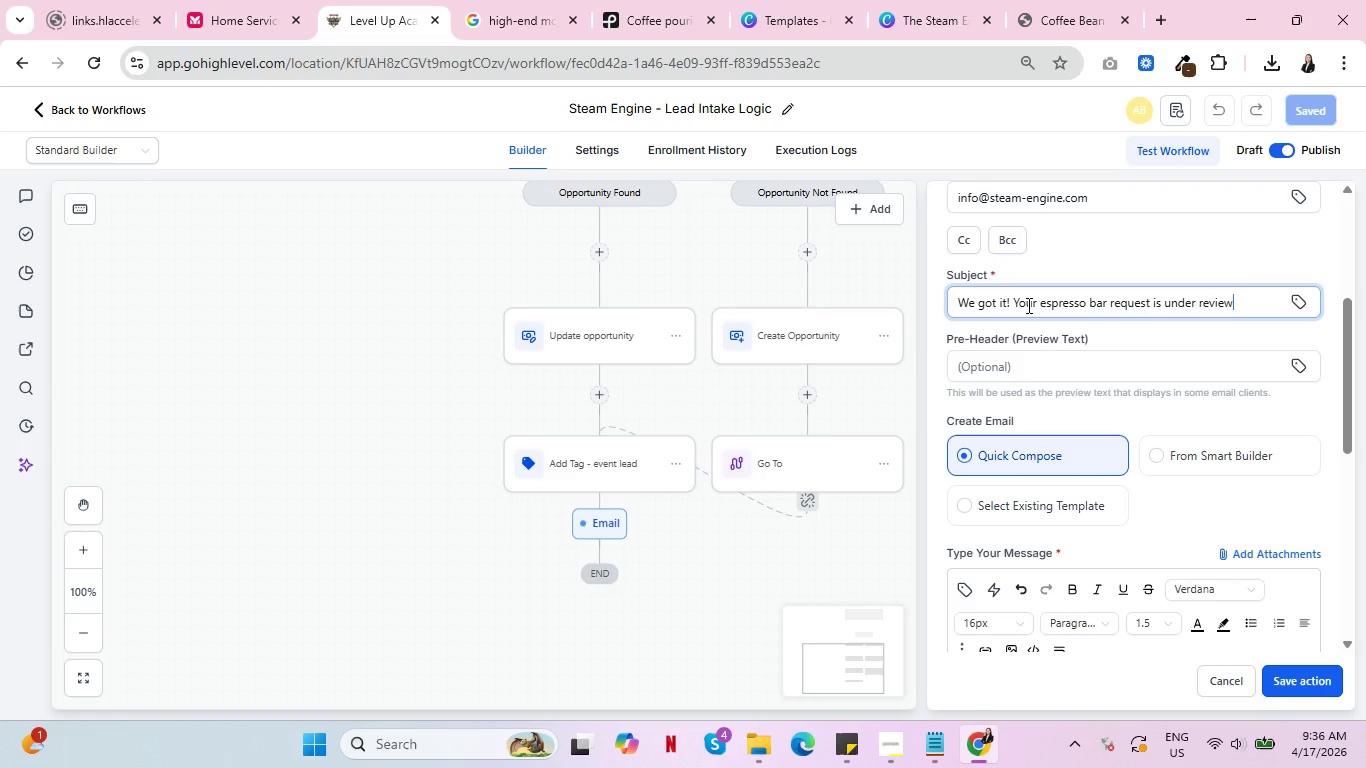 
wait(7.25)
 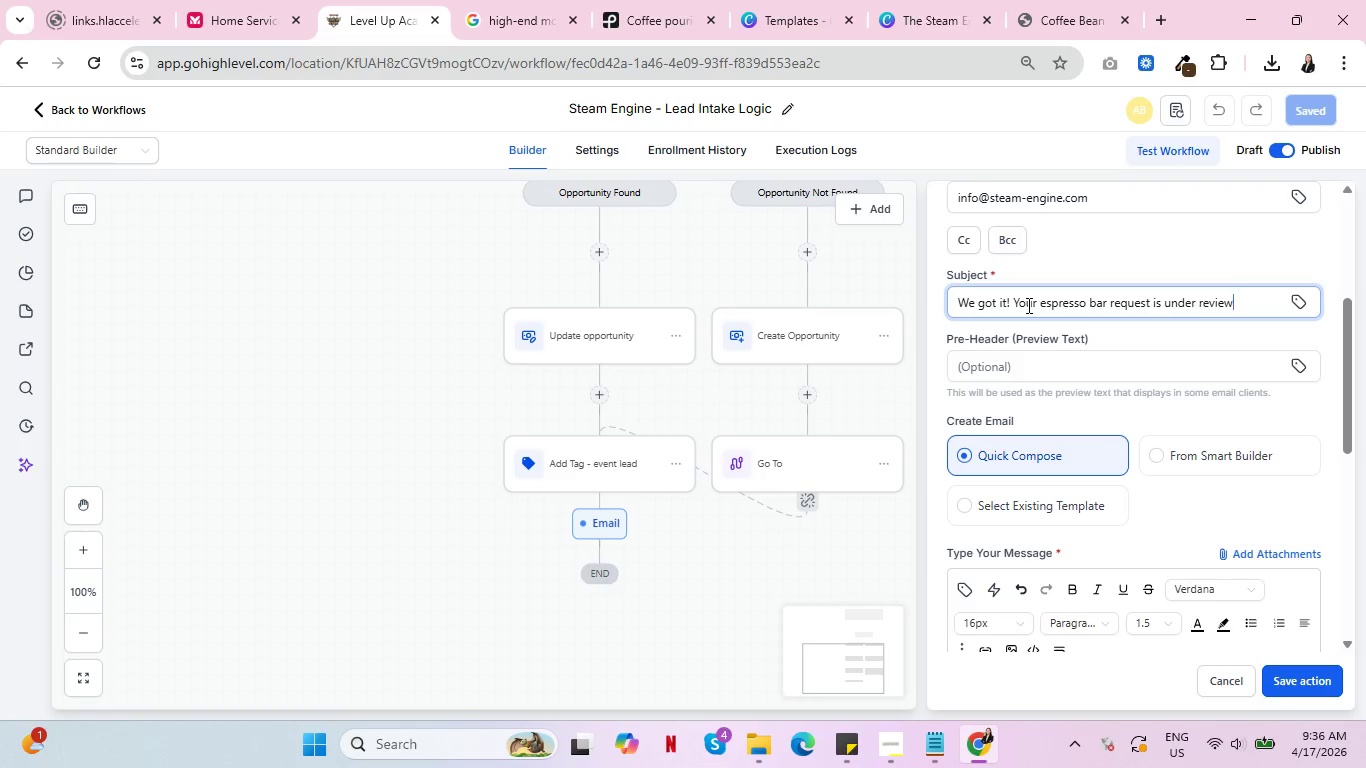 
scroll: coordinate [1118, 371], scroll_direction: down, amount: 3.0
 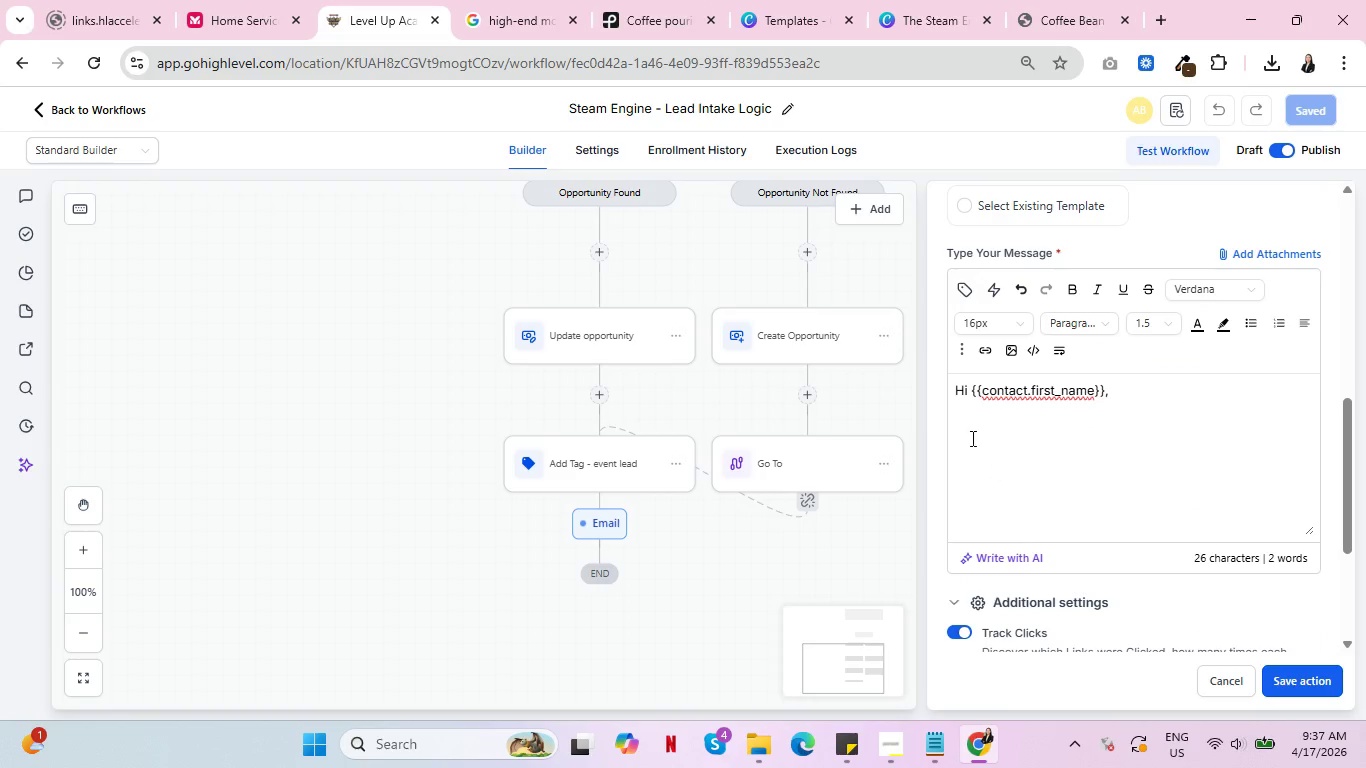 
left_click([969, 432])
 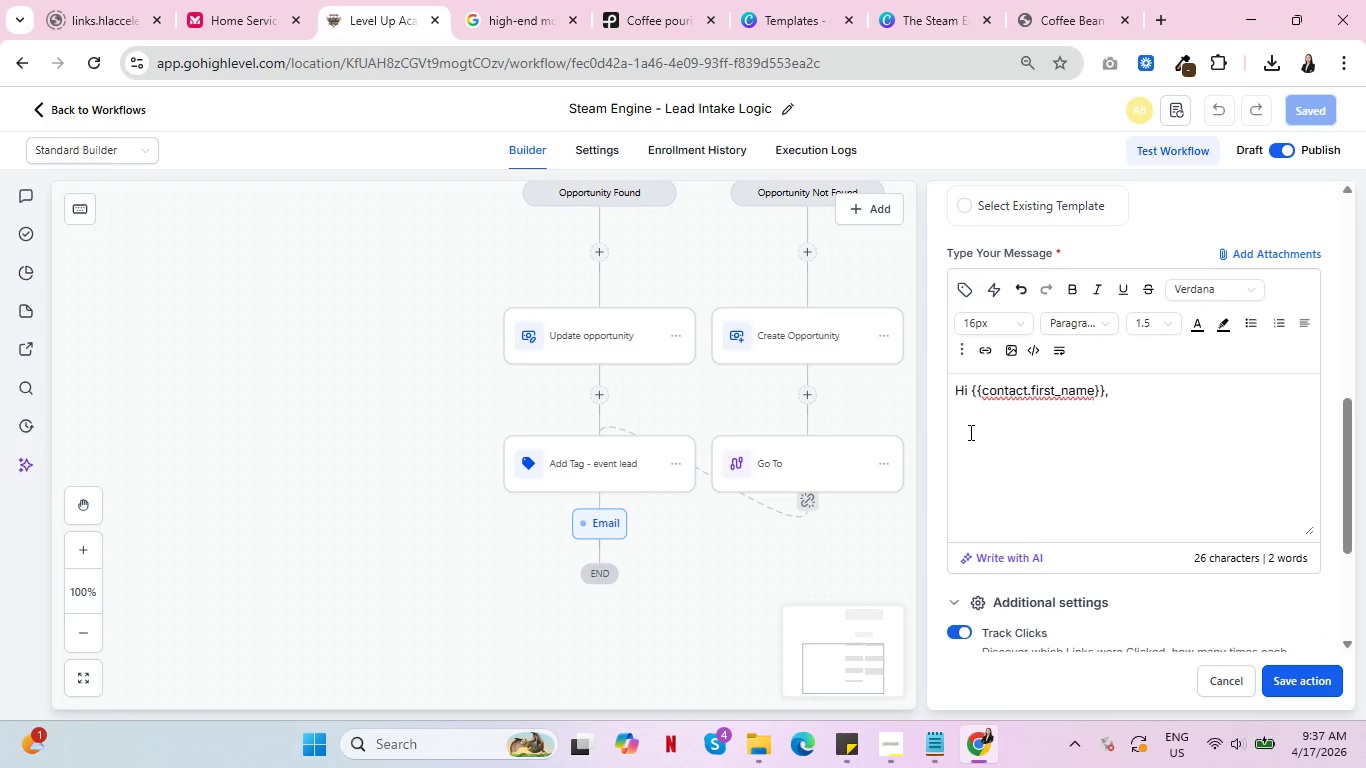 
wait(9.95)
 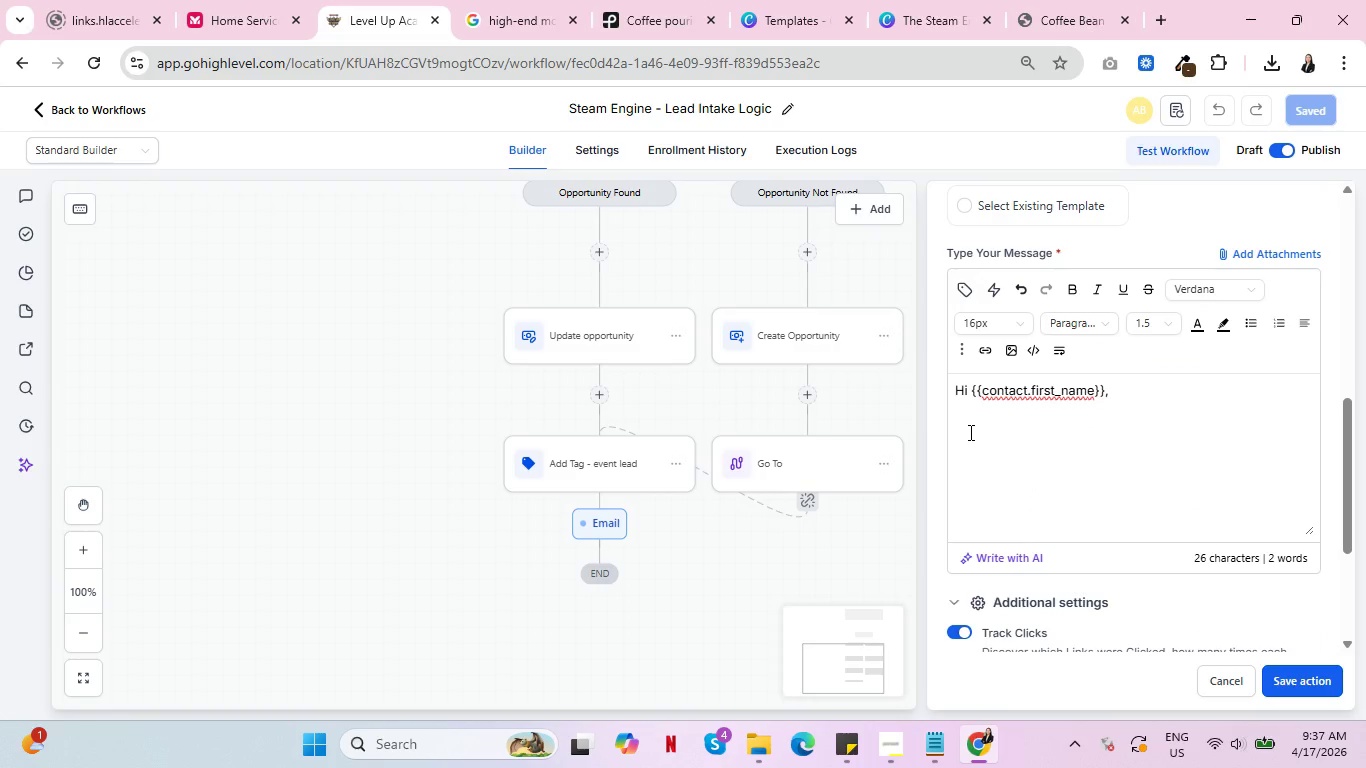 
type(Thanks )
 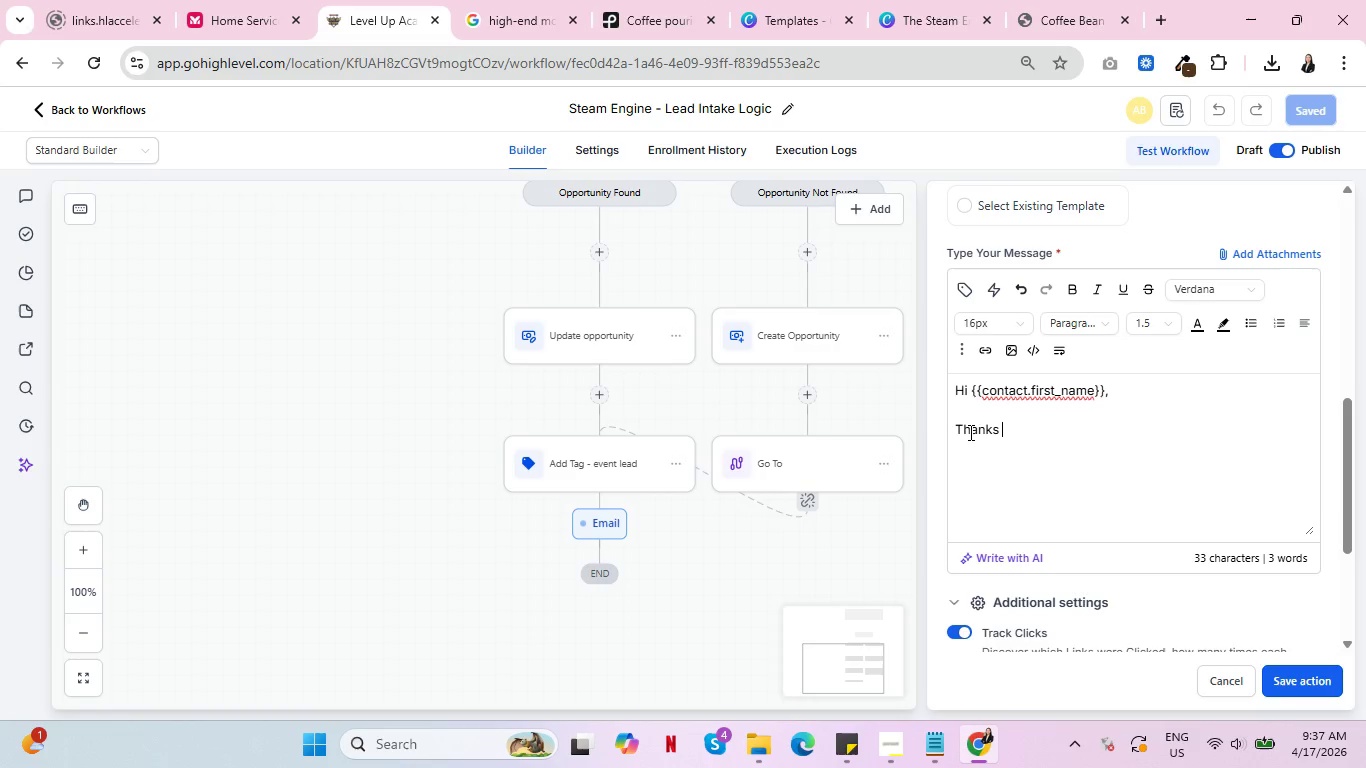 
type(for considering Te)
key(Backspace)
type(he Stean)
key(Backspace)
type(m Engine for your )
 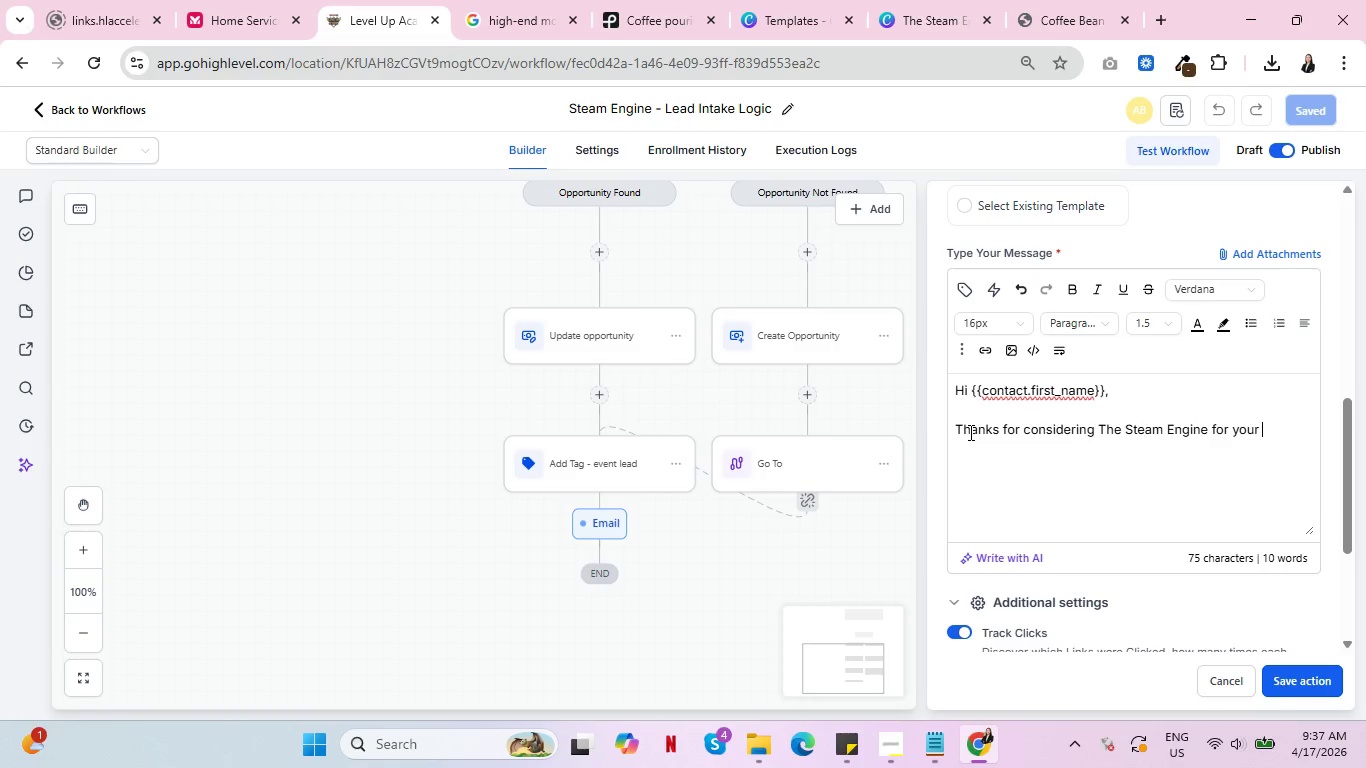 
left_click([961, 299])
 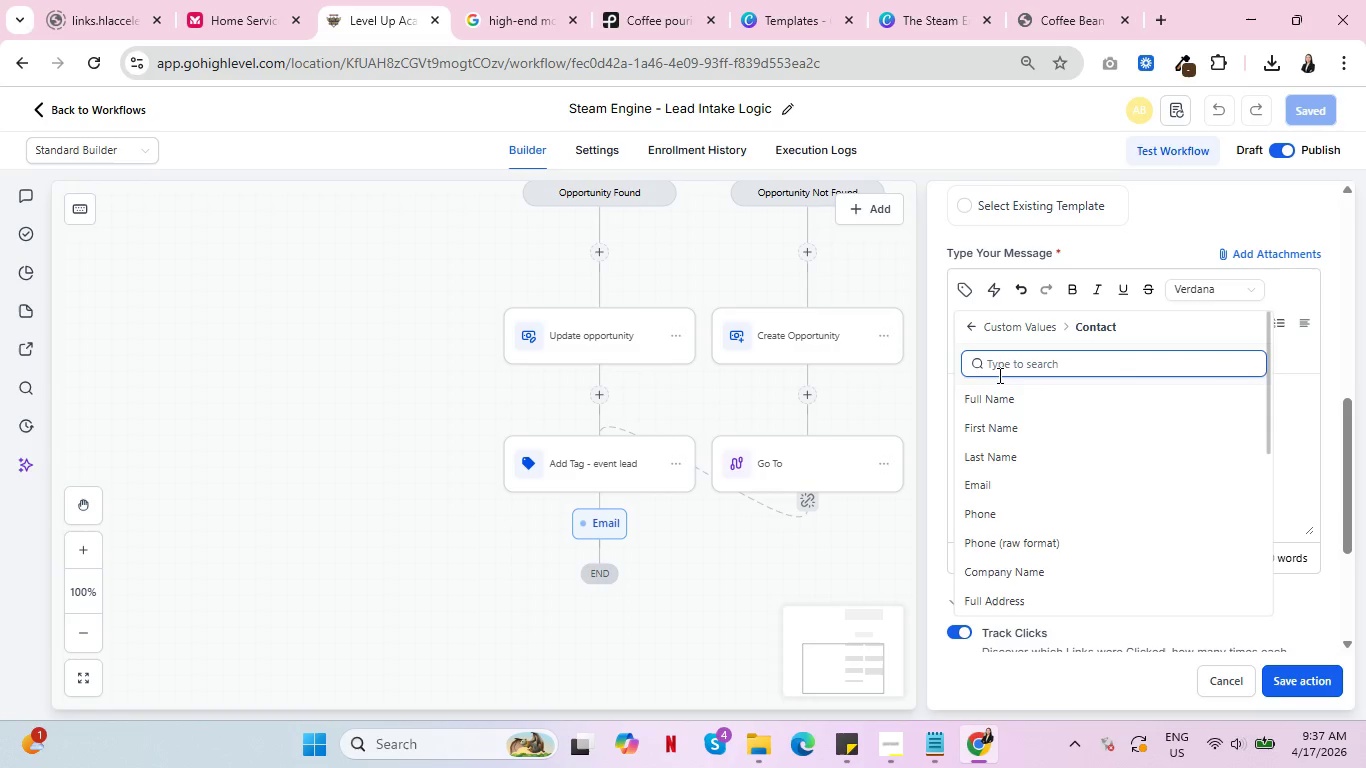 
scroll: coordinate [1122, 517], scroll_direction: down, amount: 14.0
 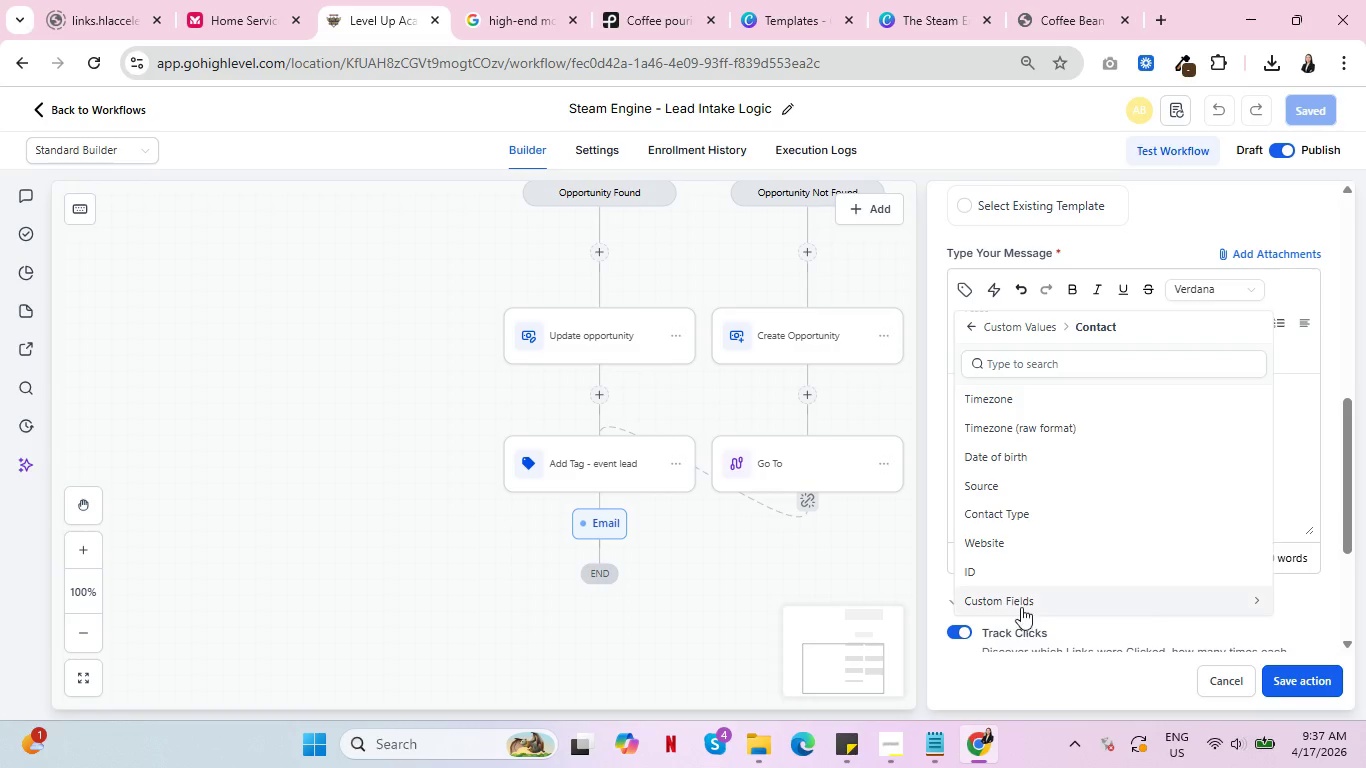 
left_click([1023, 599])
 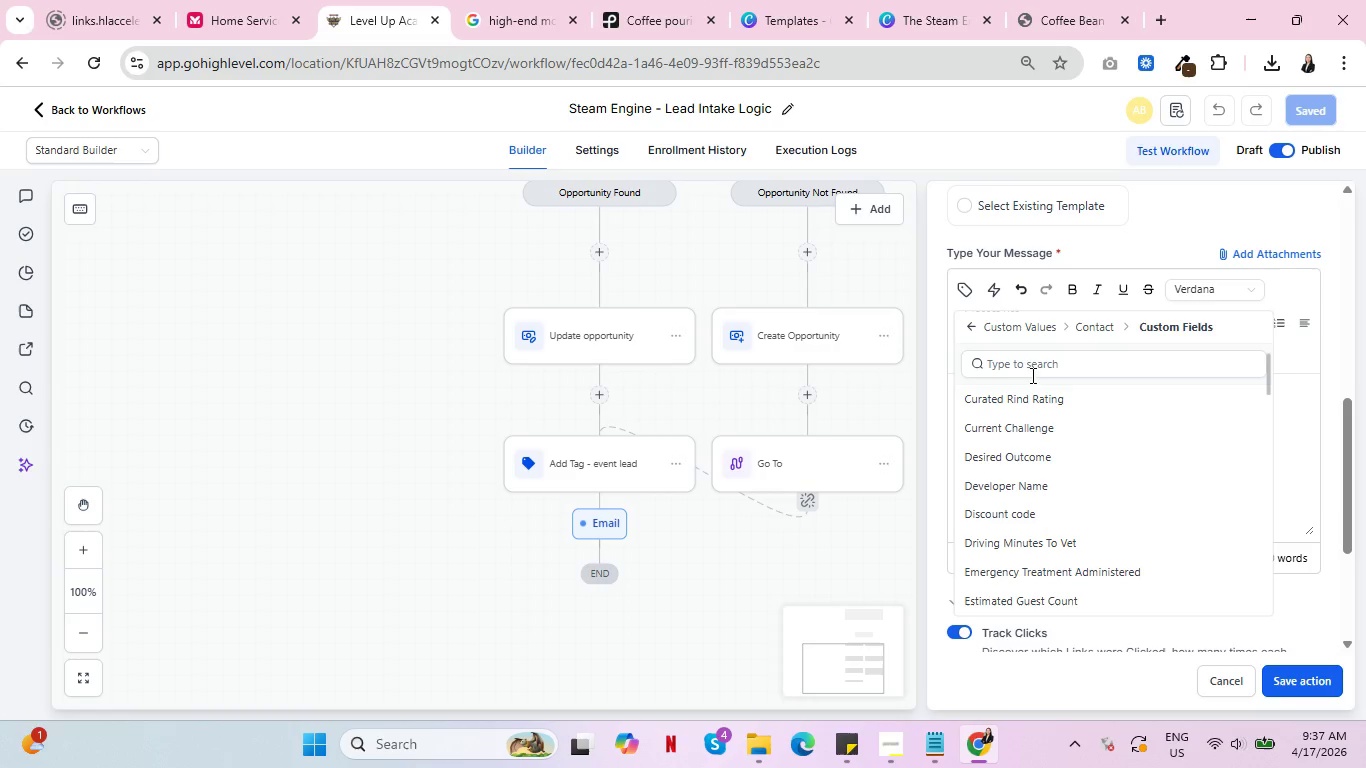 
left_click([1036, 367])
 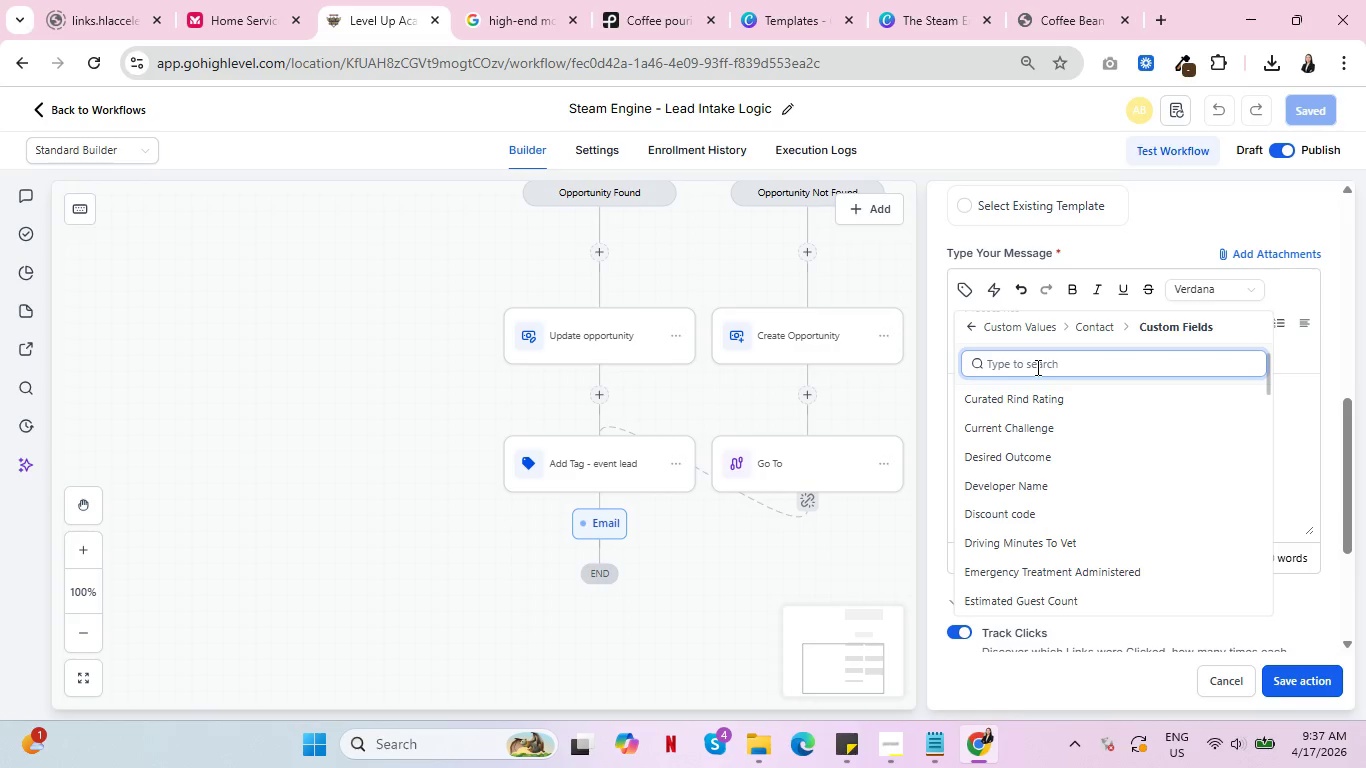 
type(eve)
 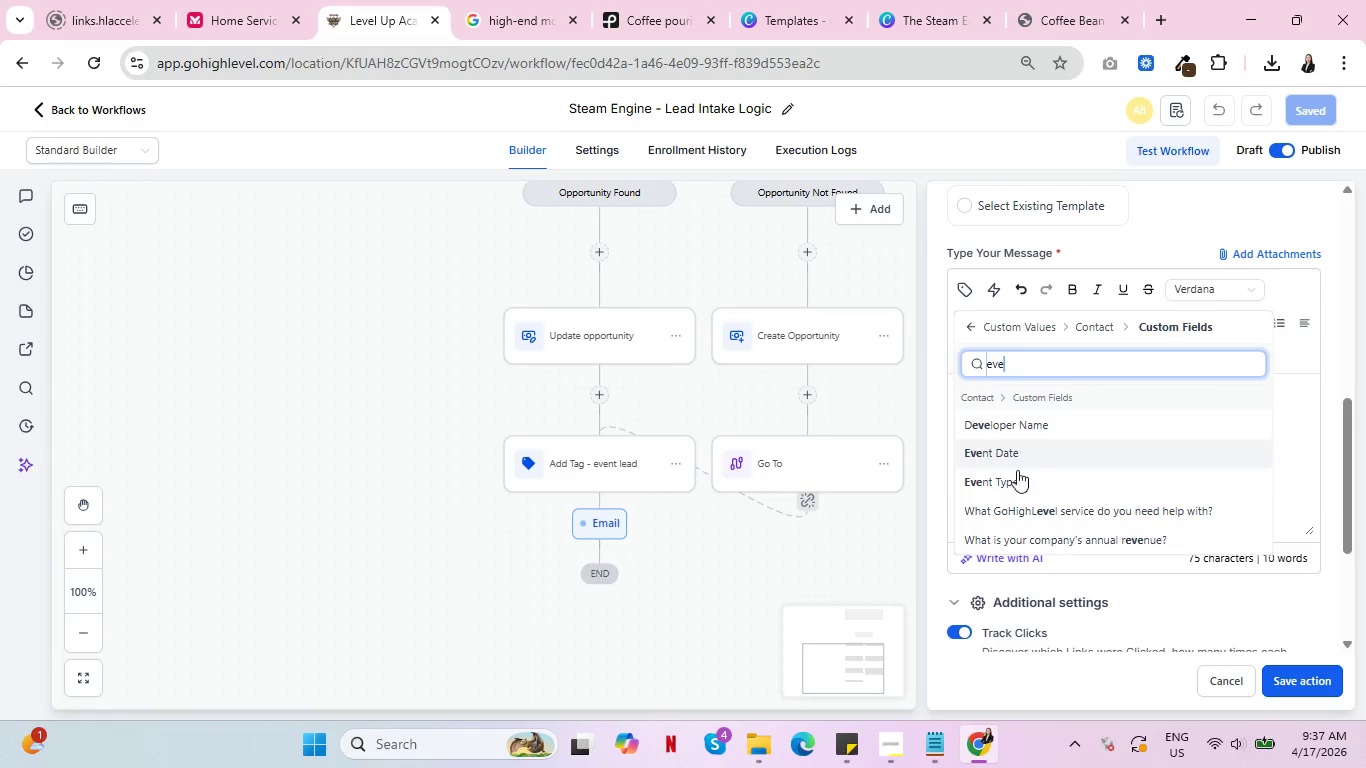 
left_click([1013, 478])
 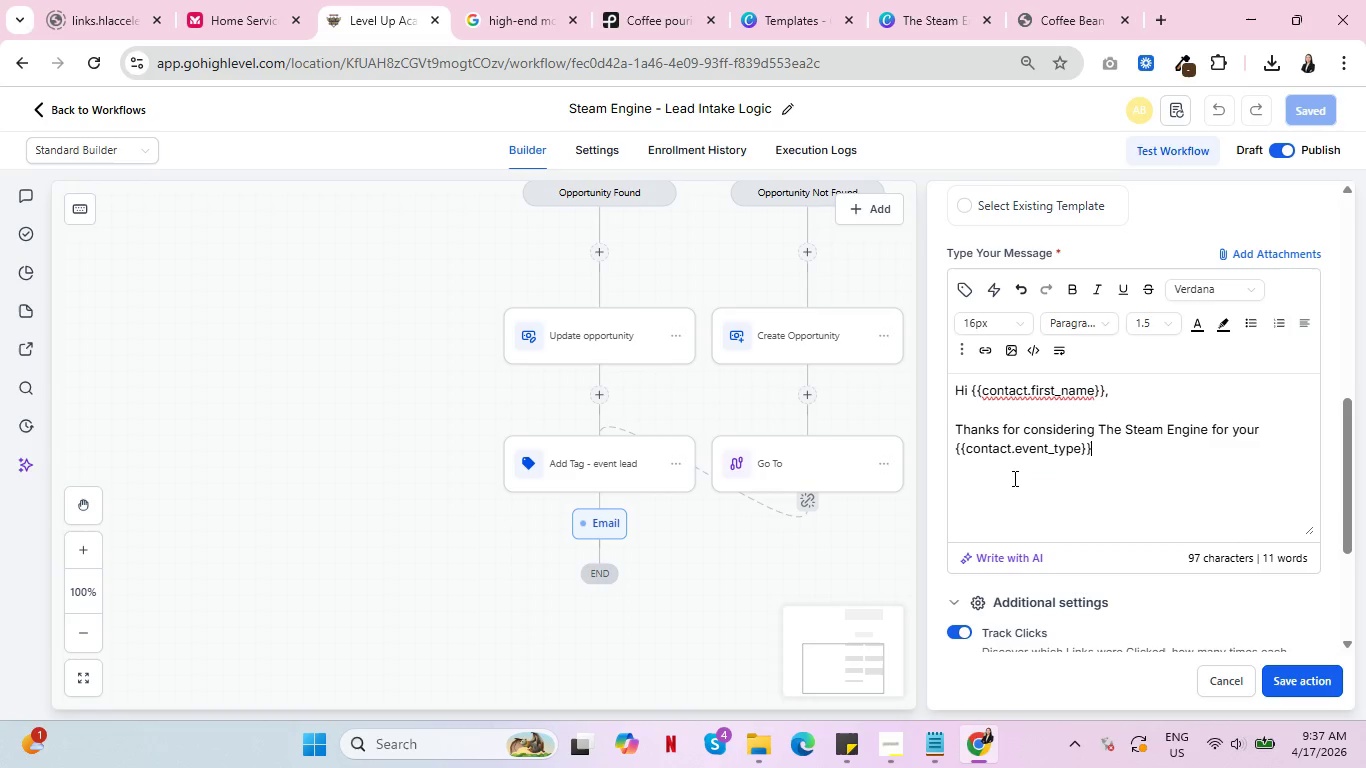 
wait(7.86)
 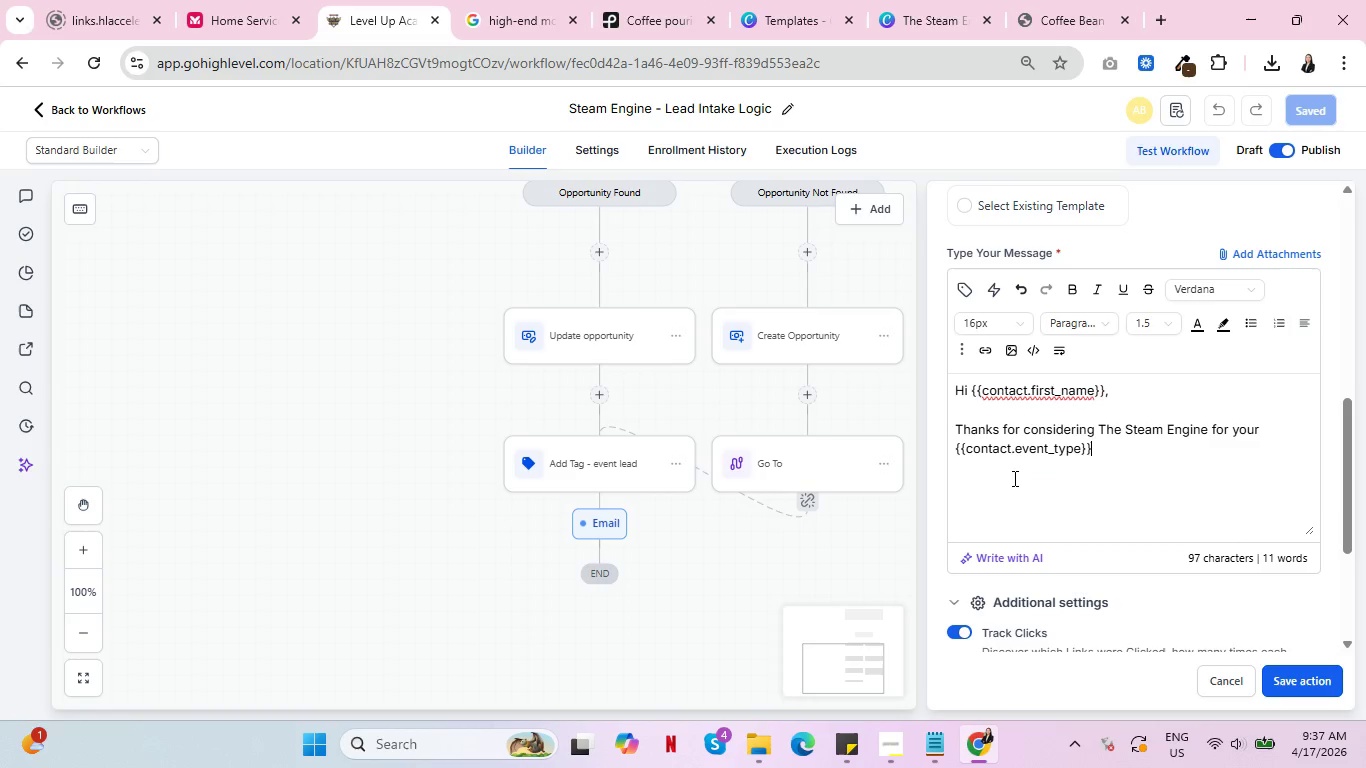 
type( event!)
 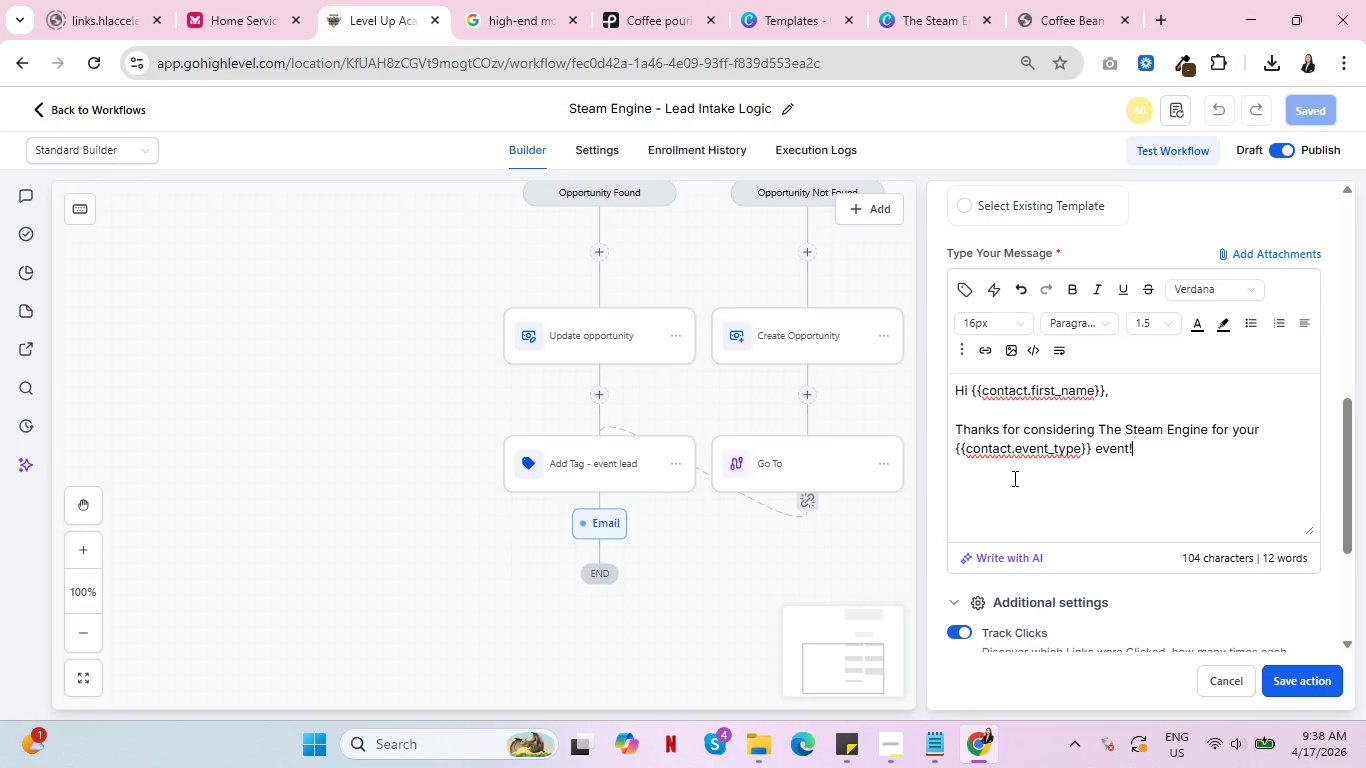 
key(Enter)
 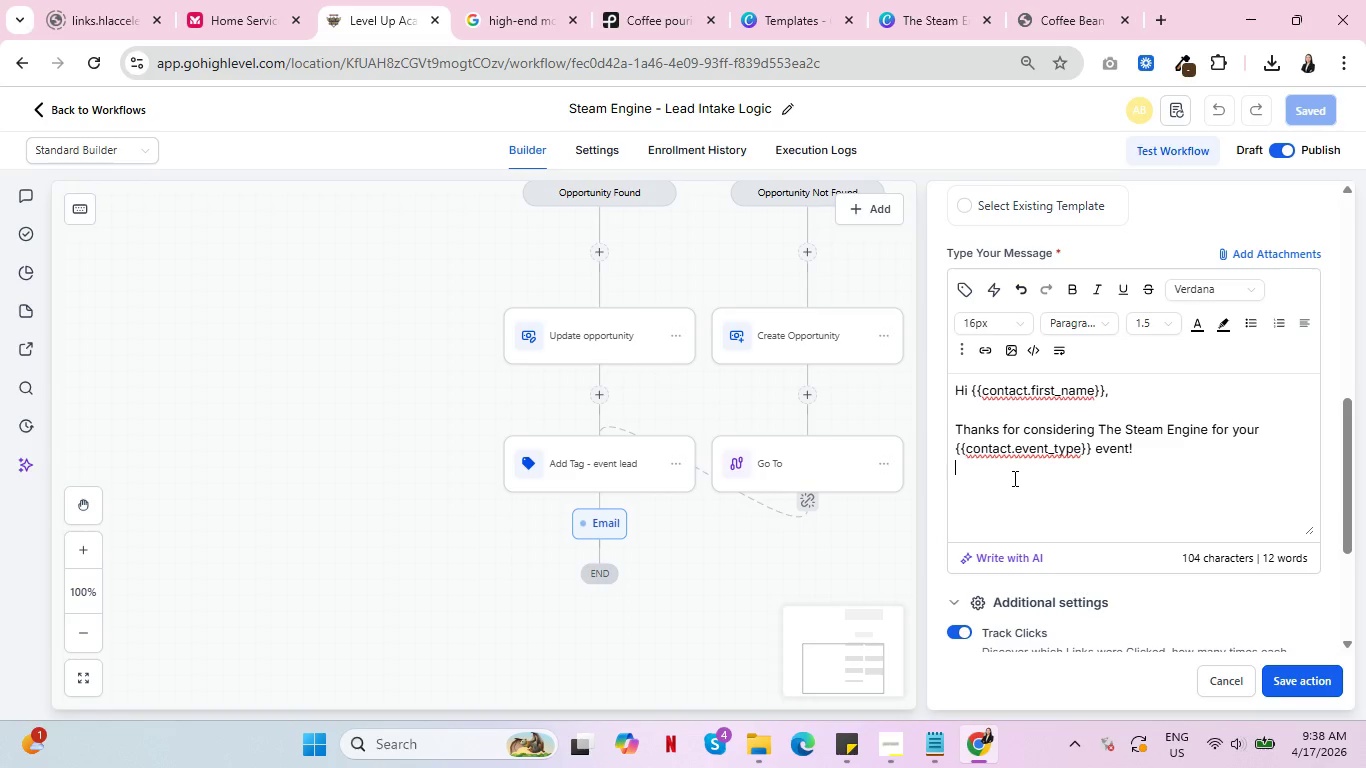 
key(Enter)
 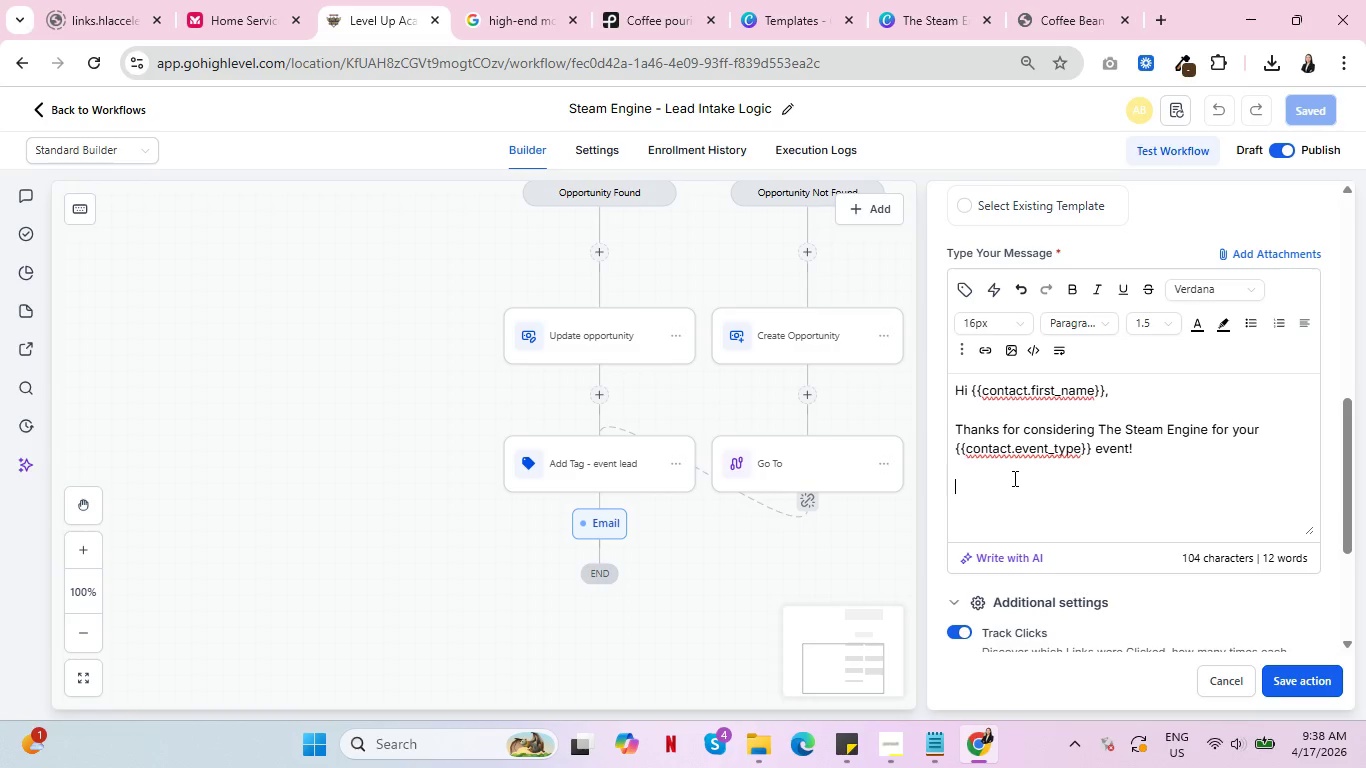 
wait(28.34)
 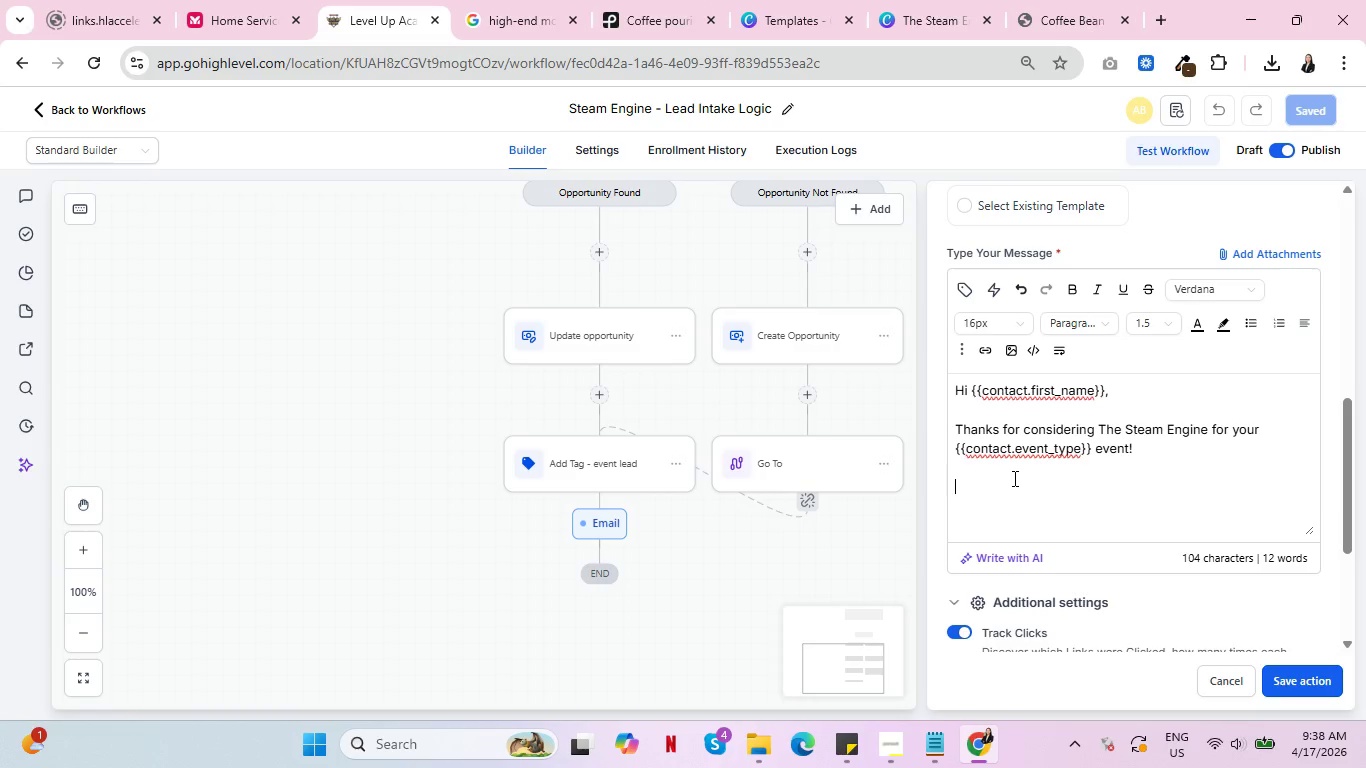 
type(This)
 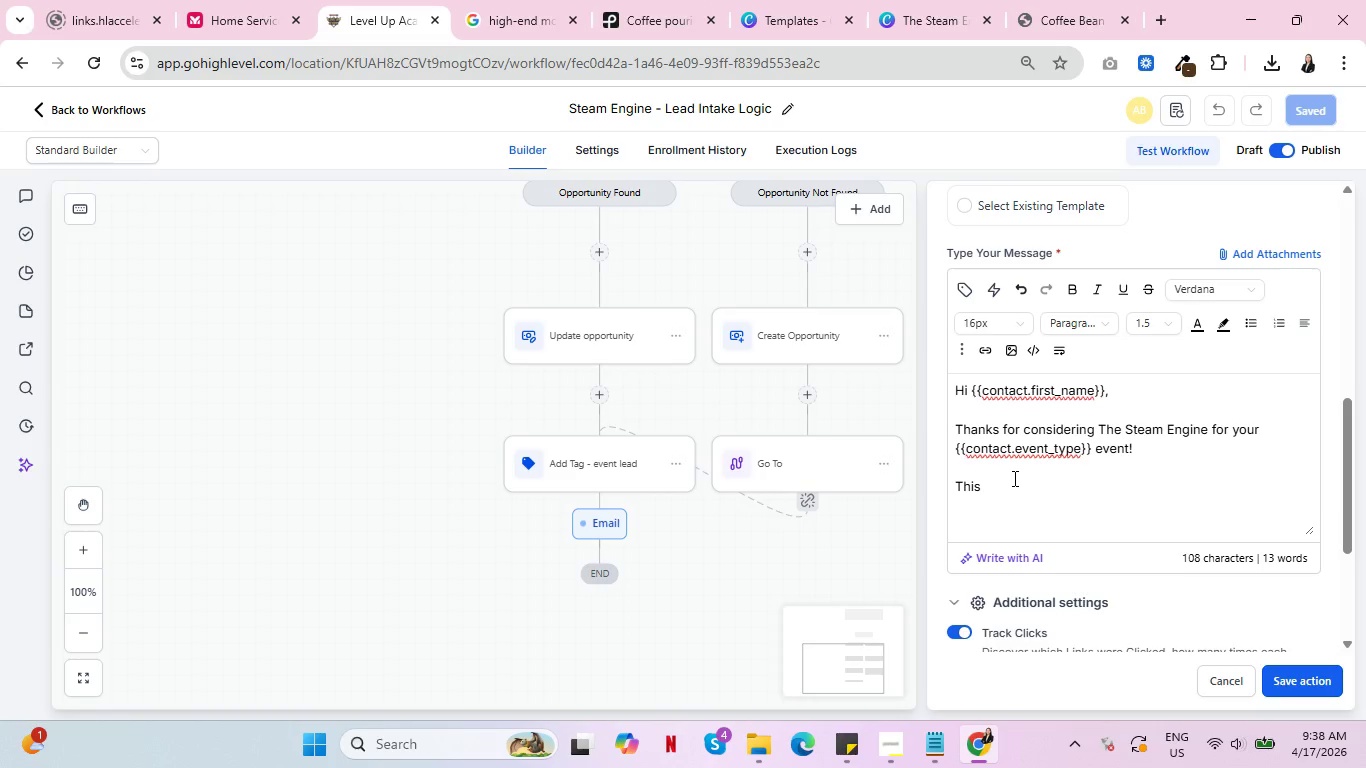 
wait(17.47)
 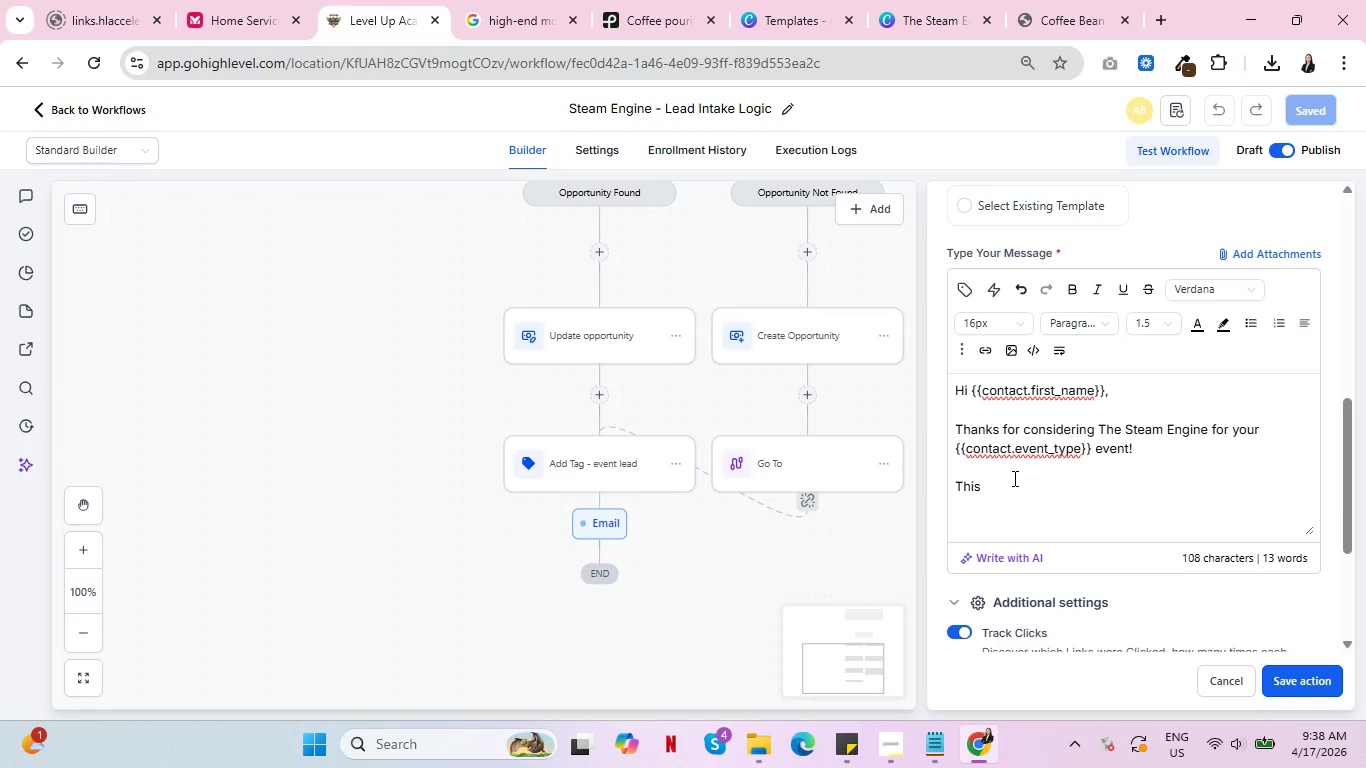 
key(Backspace)
key(Backspace)
key(Backspace)
key(Backspace)
key(Backspace)
type(We are absolutely)
 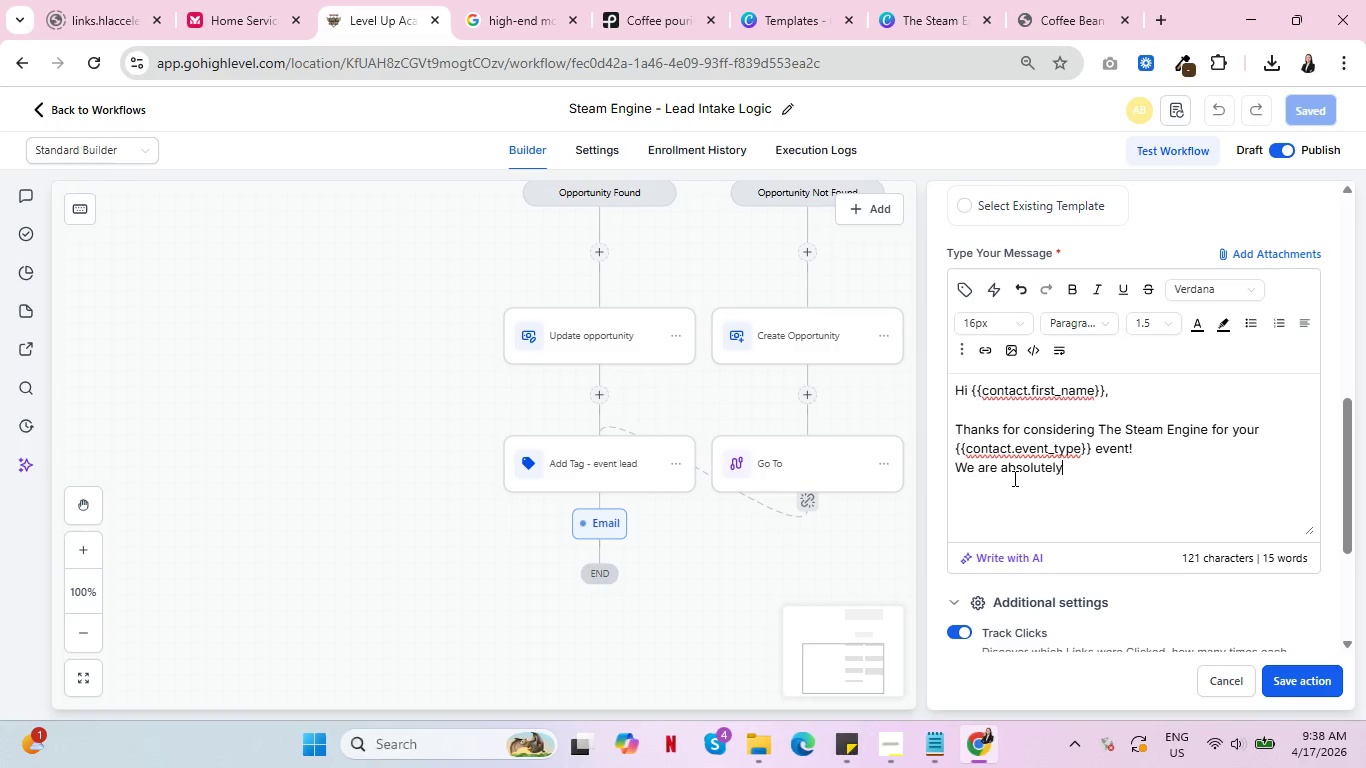 
wait(8.27)
 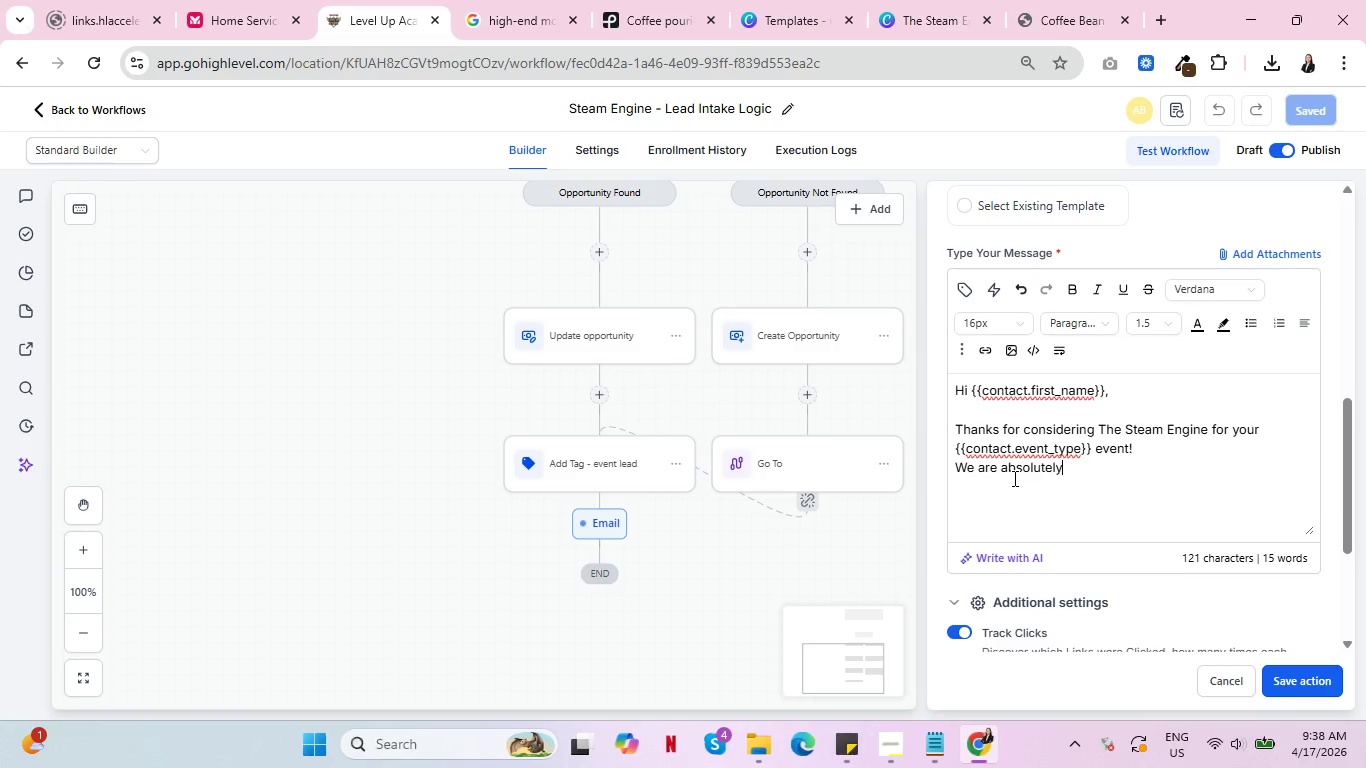 
type( thrilled to help your day extra sepc)
key(Backspace)
key(Backspace)
key(Backspace)
type(pecial with our mobile espresso bar.)
 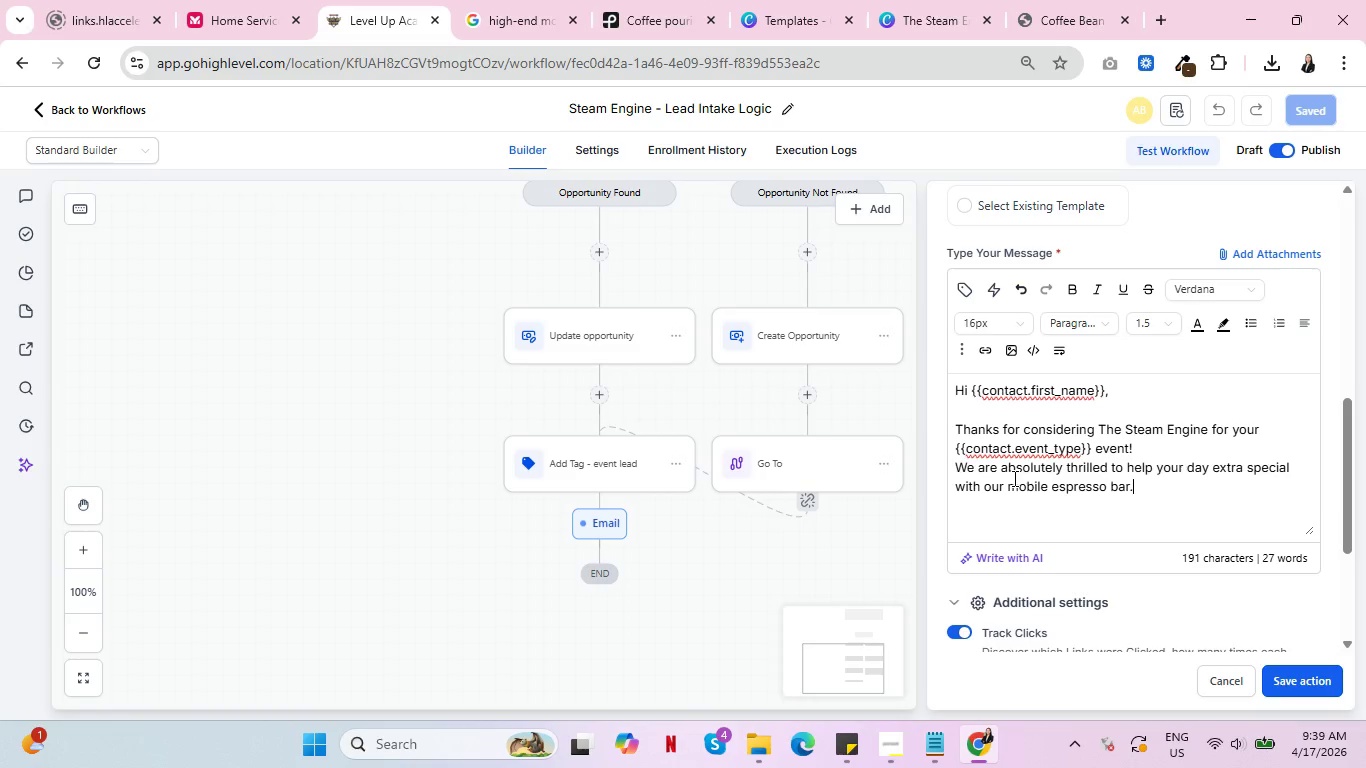 
key(Enter)
 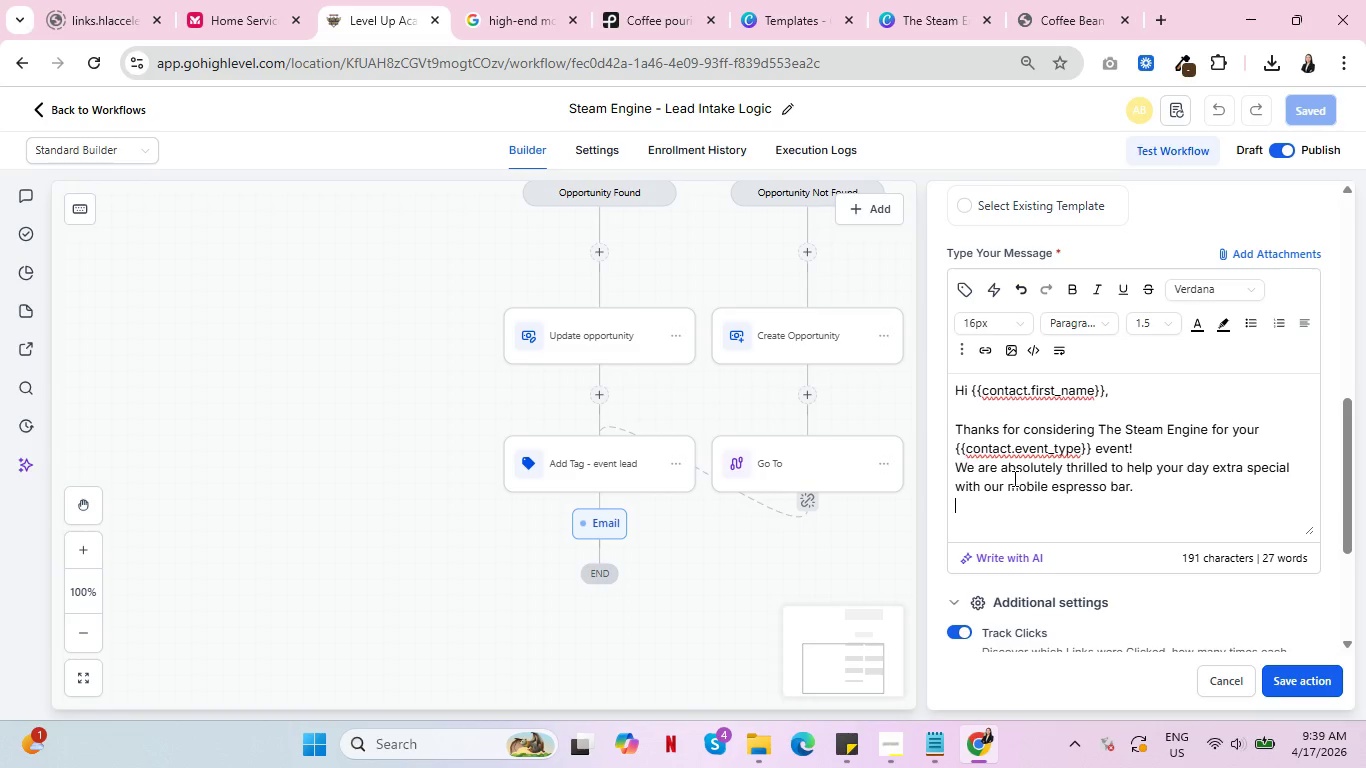 
key(Enter)
 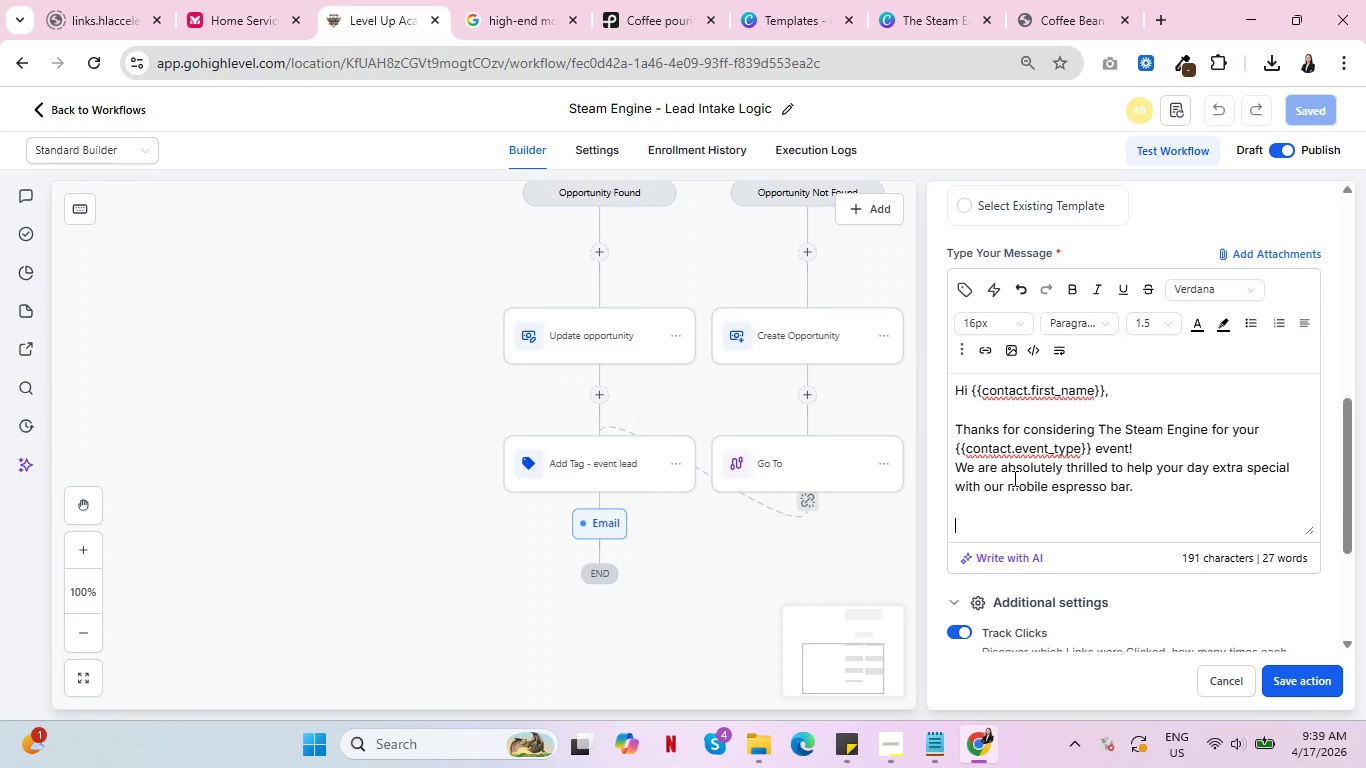 
wait(20.55)
 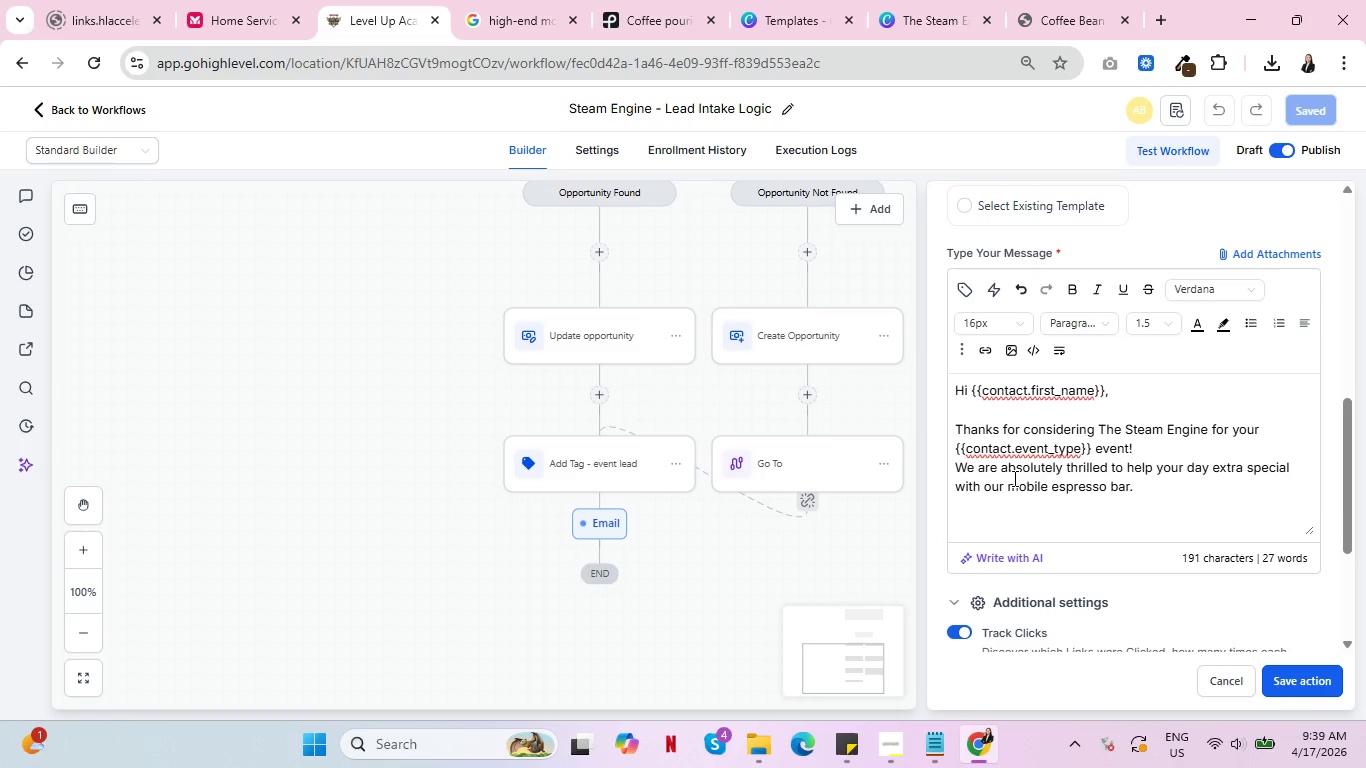 
type(What's next)
key(Backspace)
key(Backspace)
key(Backspace)
key(Backspace)
type(Out)
key(Backspace)
type(r team will review the details and get back to you within 24 hours to confirm availability and send over a formal quote)
 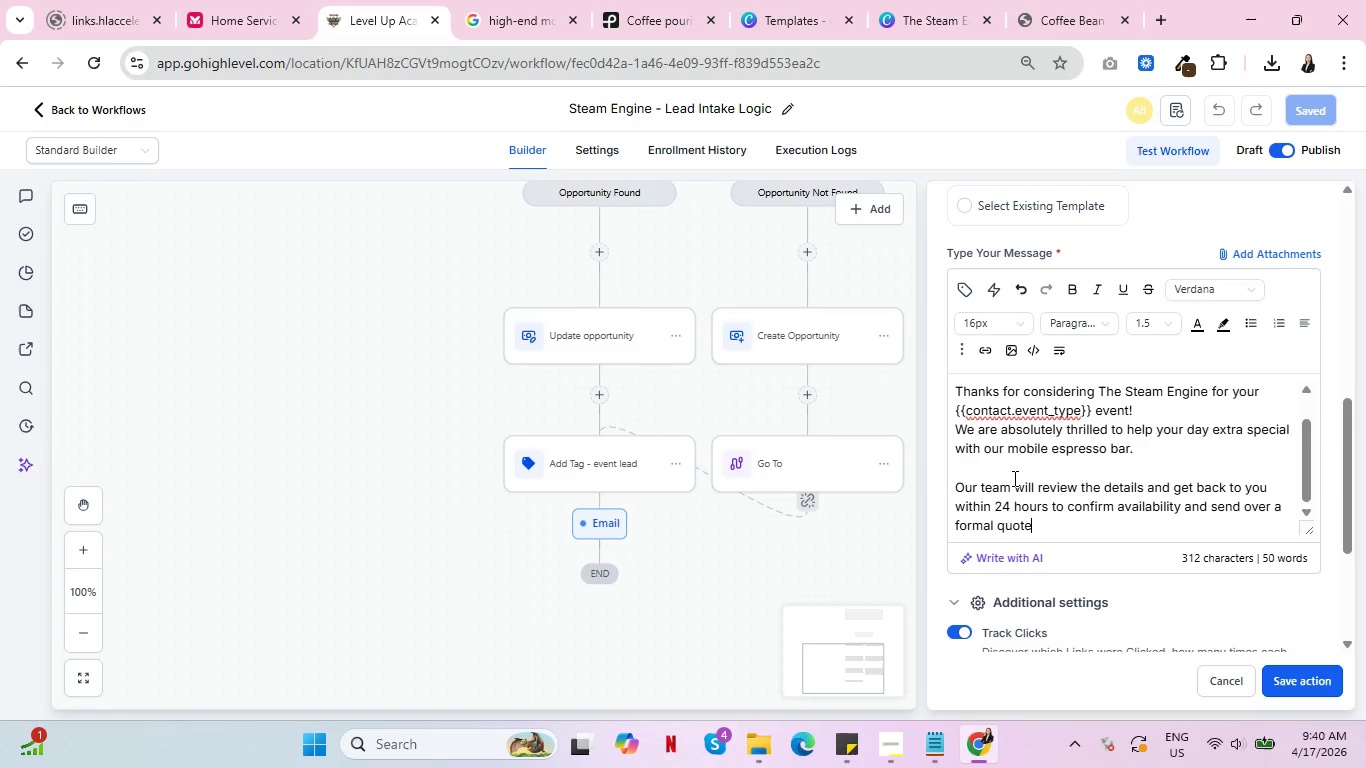 
left_click([1166, 14])
 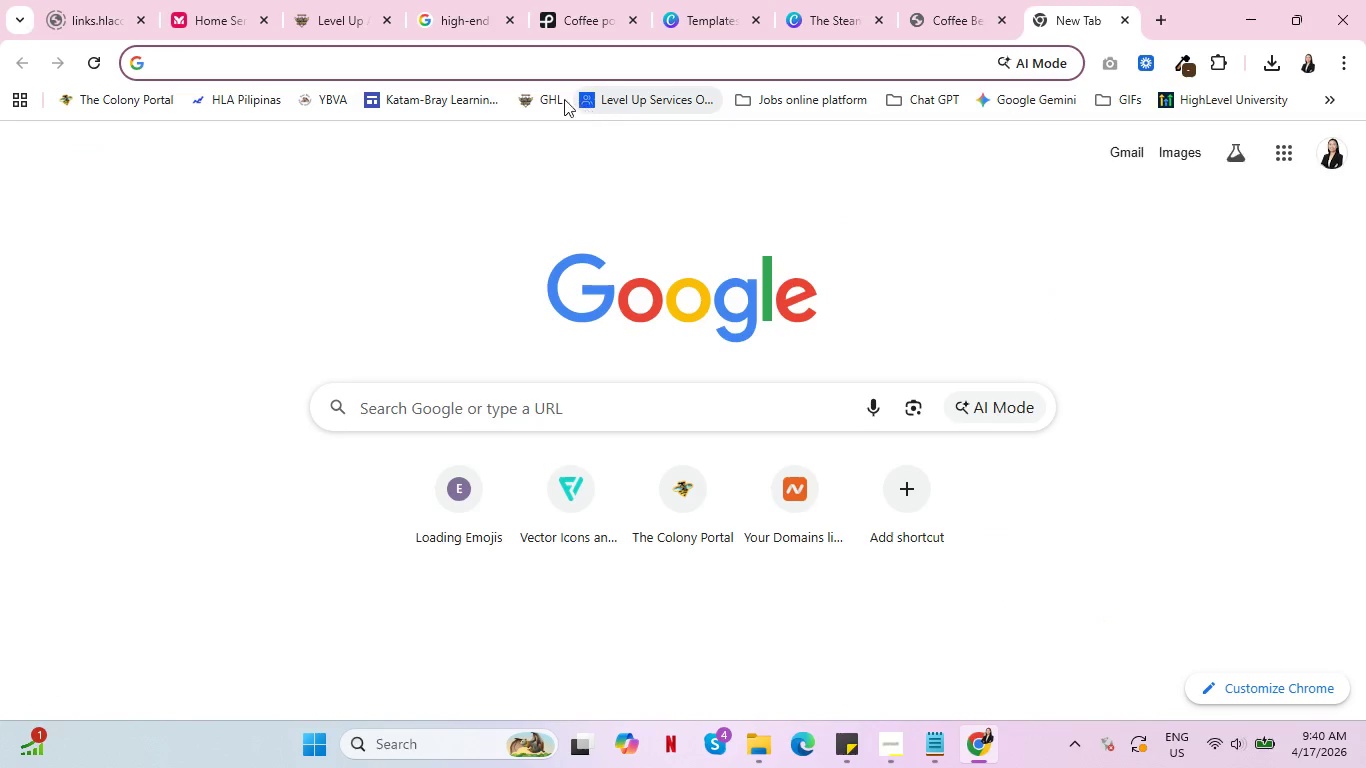 
left_click([539, 94])
 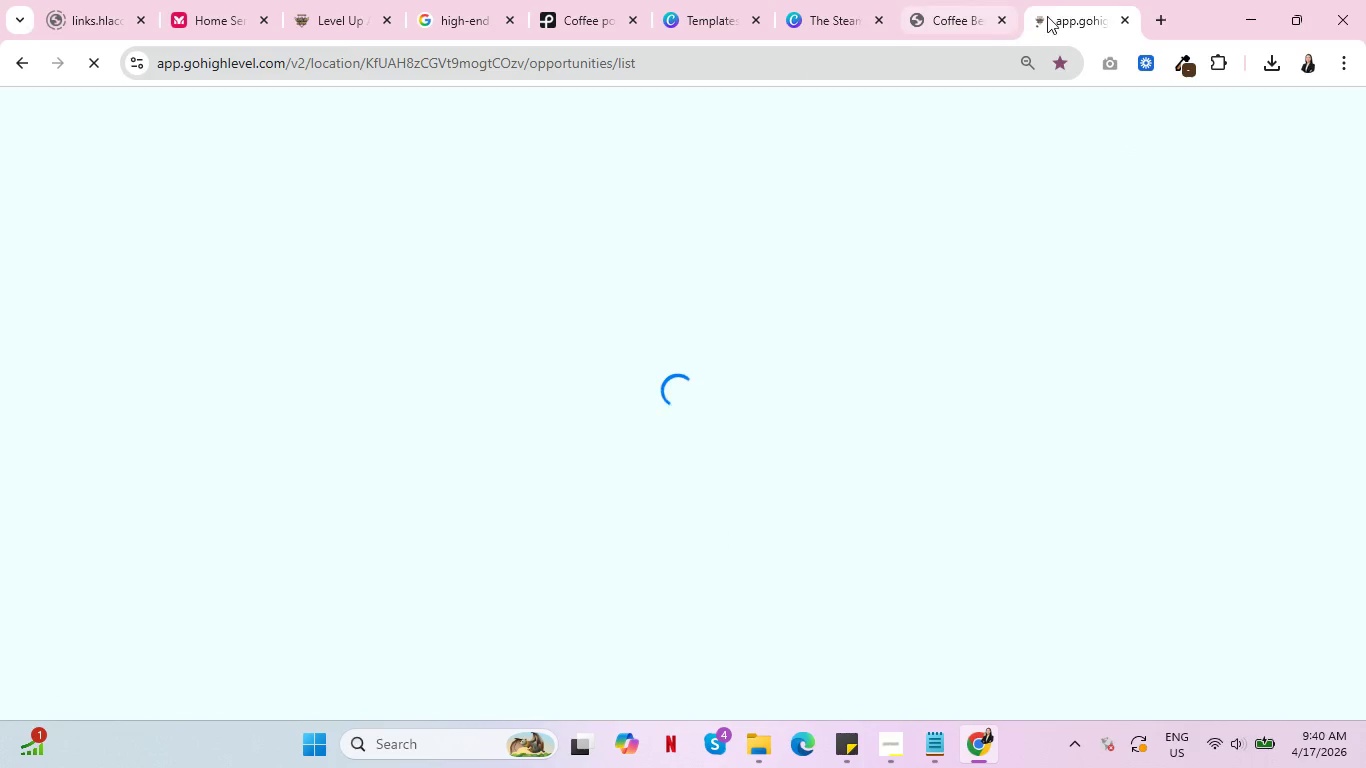 
left_click_drag(start_coordinate=[1069, 13], to_coordinate=[465, 0])
 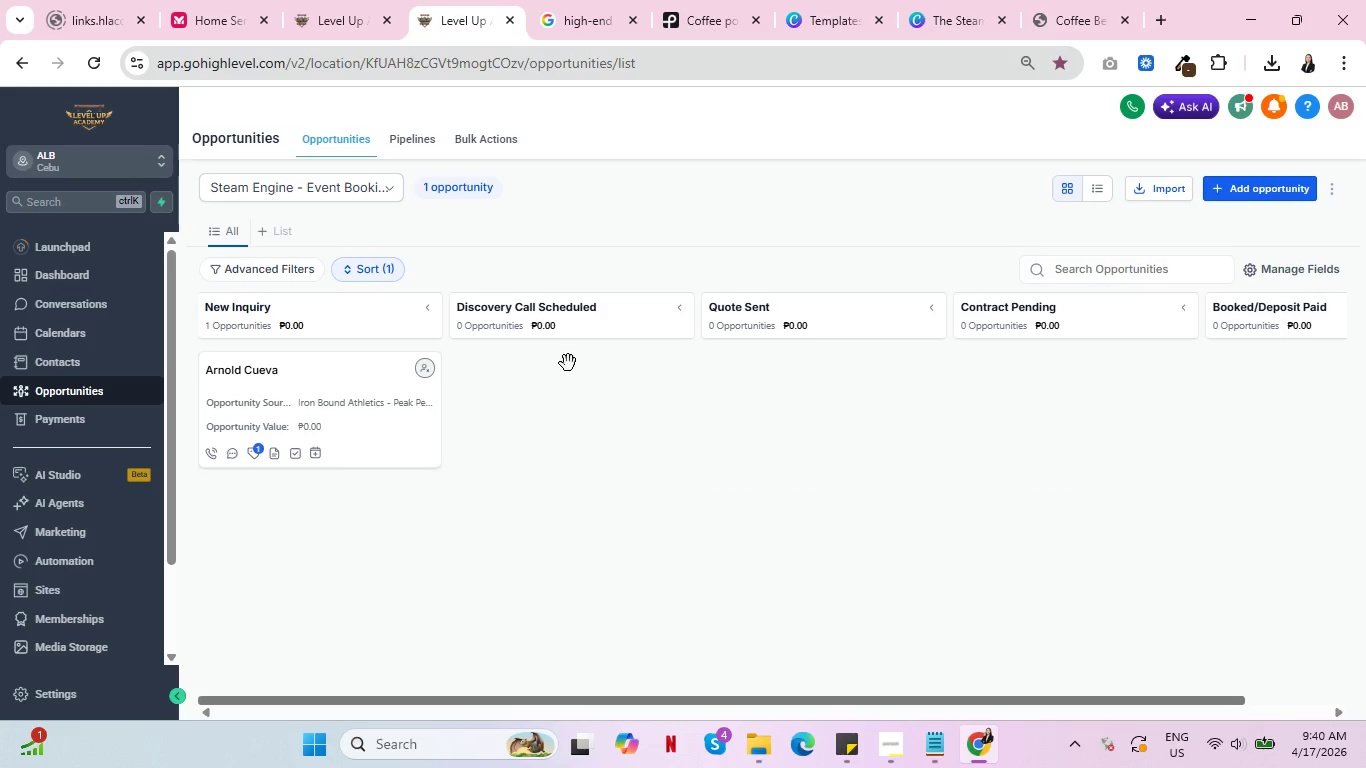 
wait(18.58)
 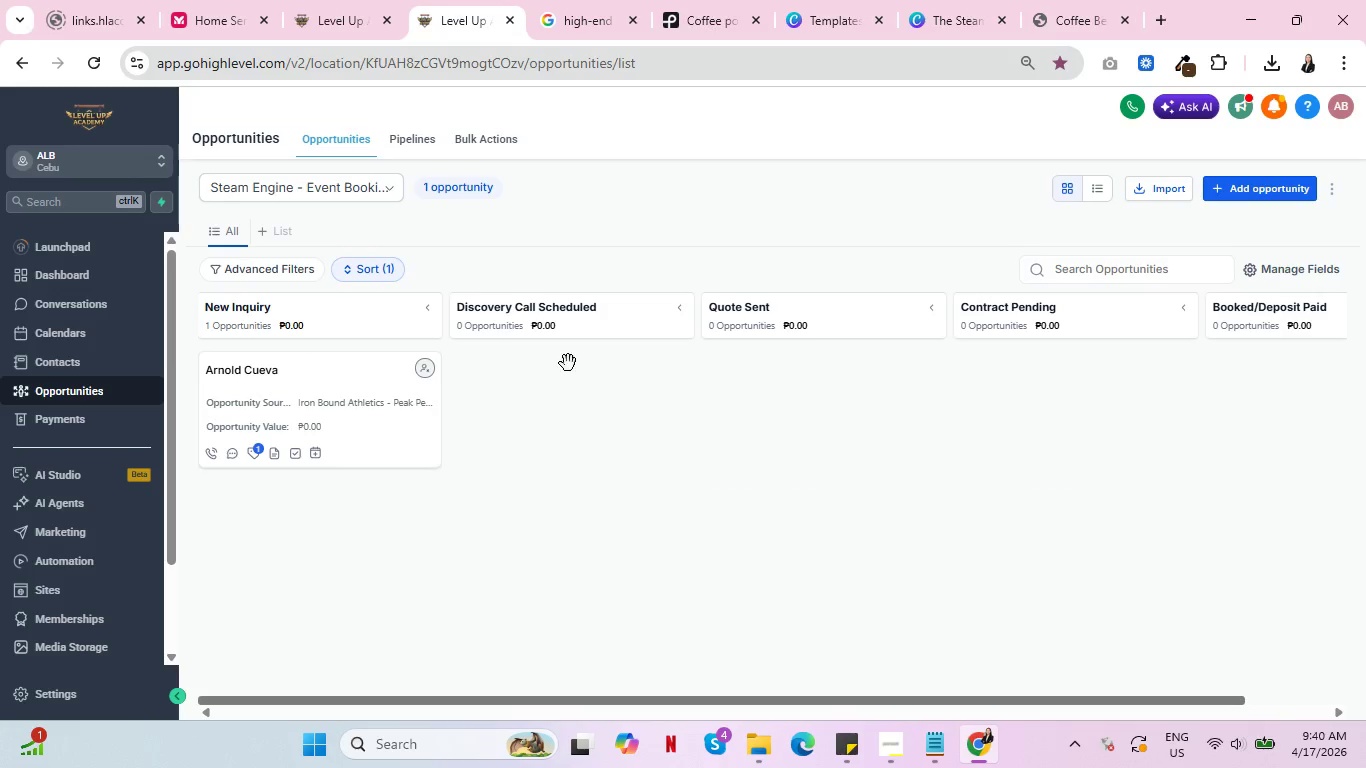 
left_click([346, 0])
 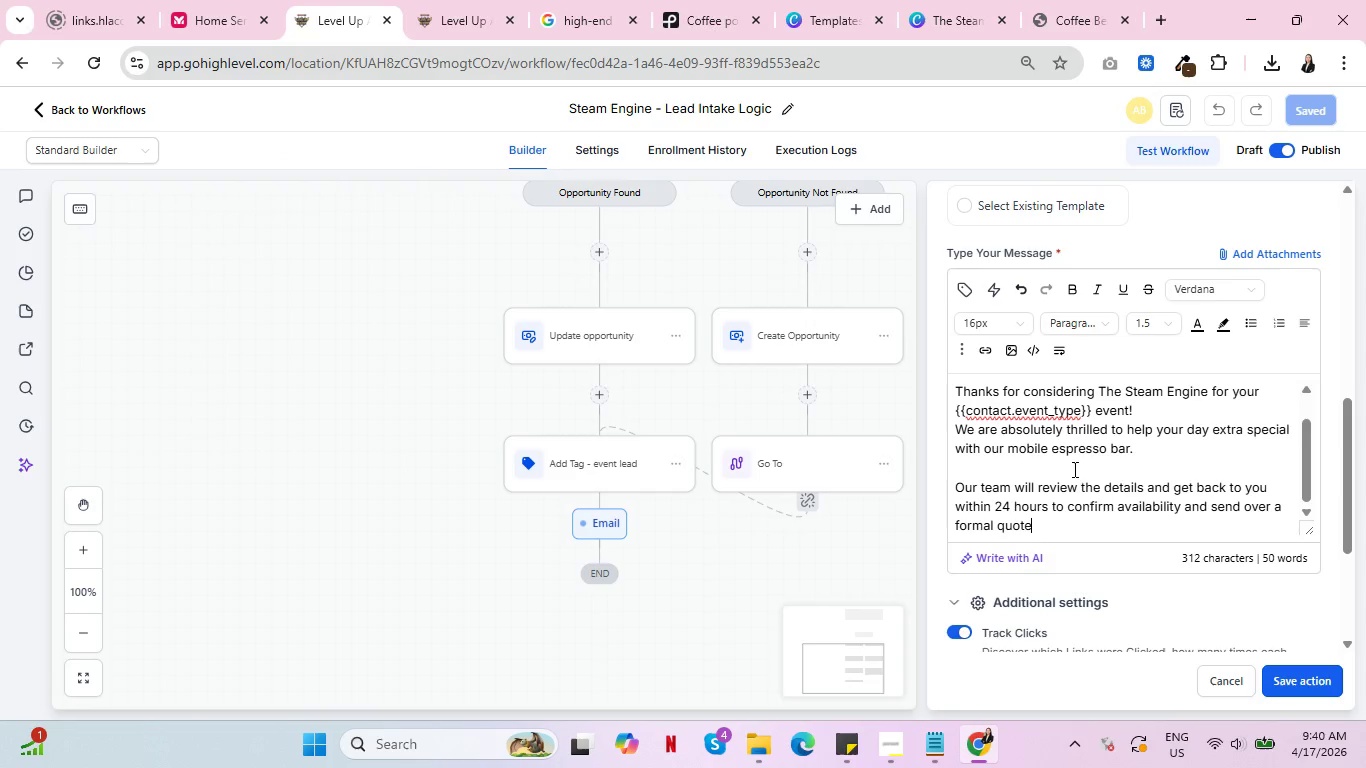 
scroll: coordinate [1093, 470], scroll_direction: down, amount: 1.0
 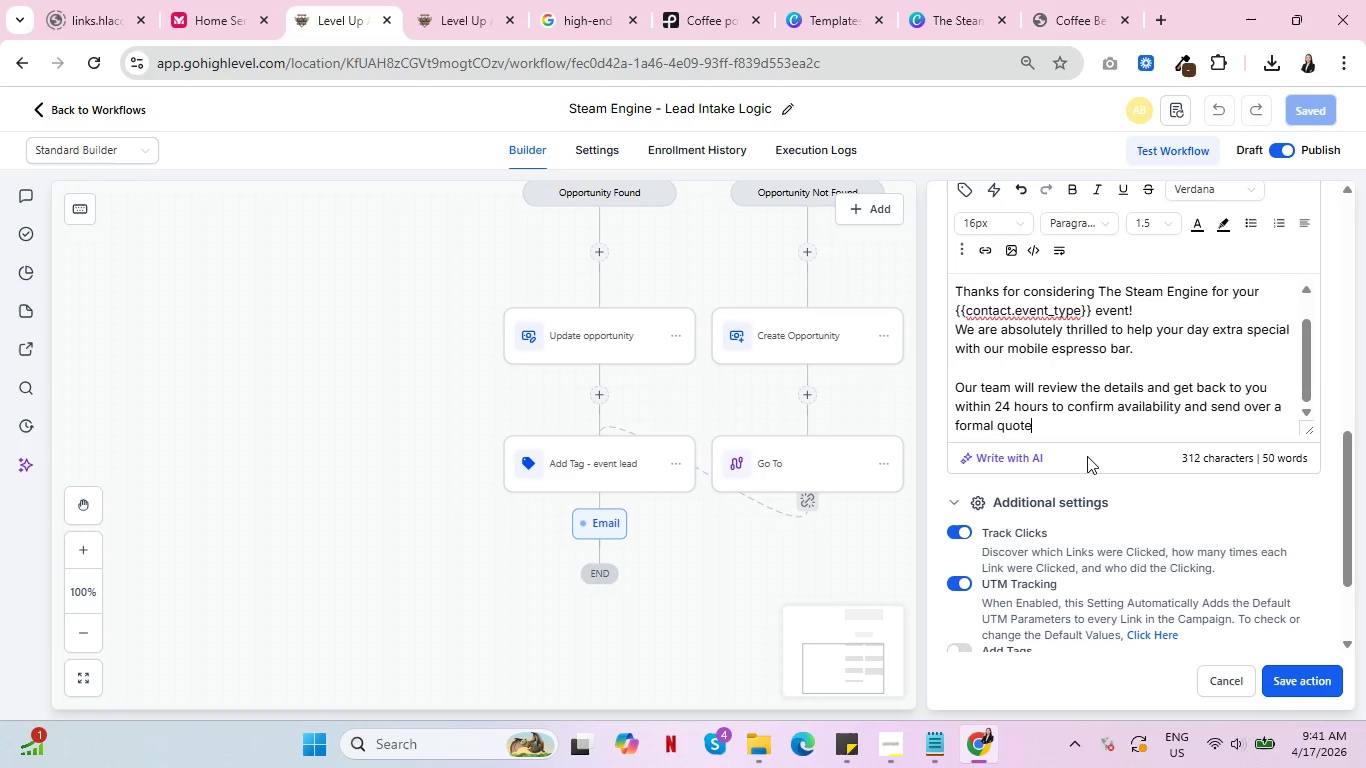 
wait(23.47)
 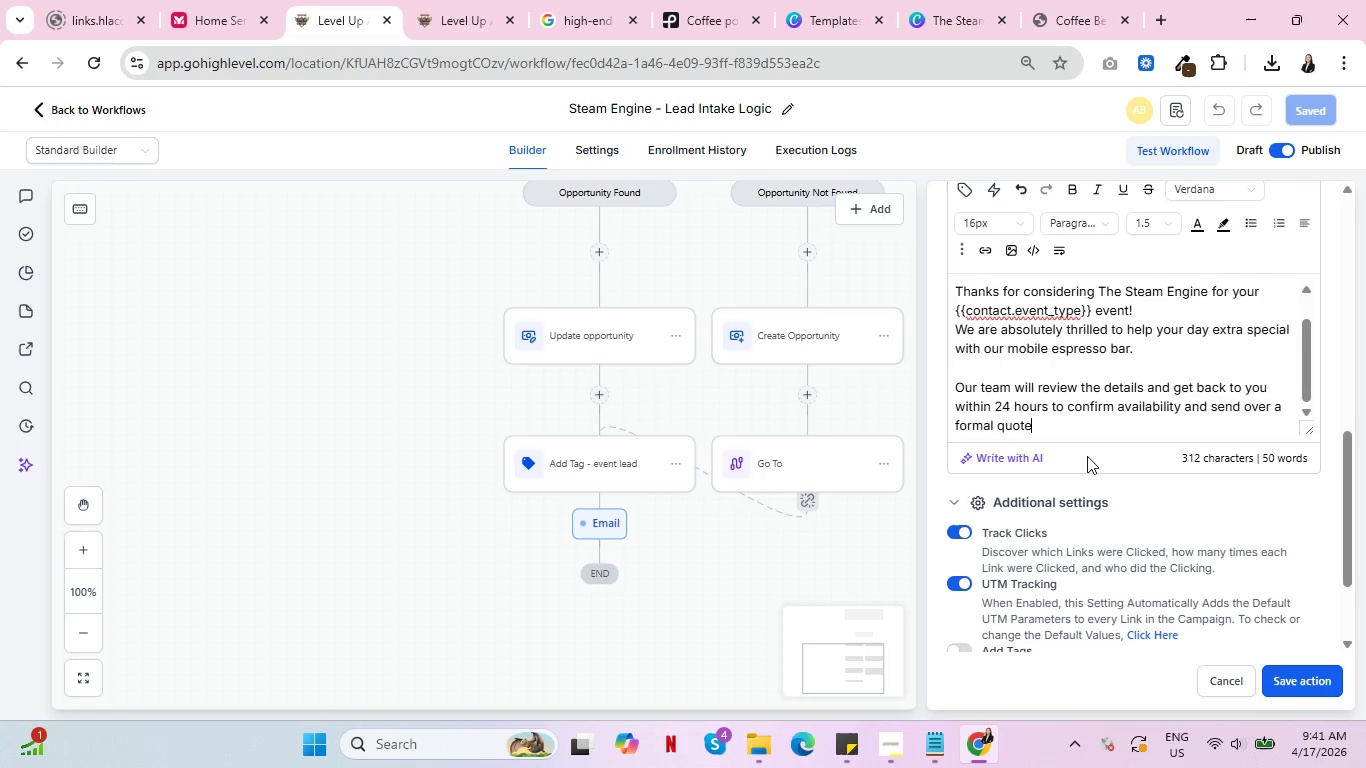 
left_click([1118, 408])
 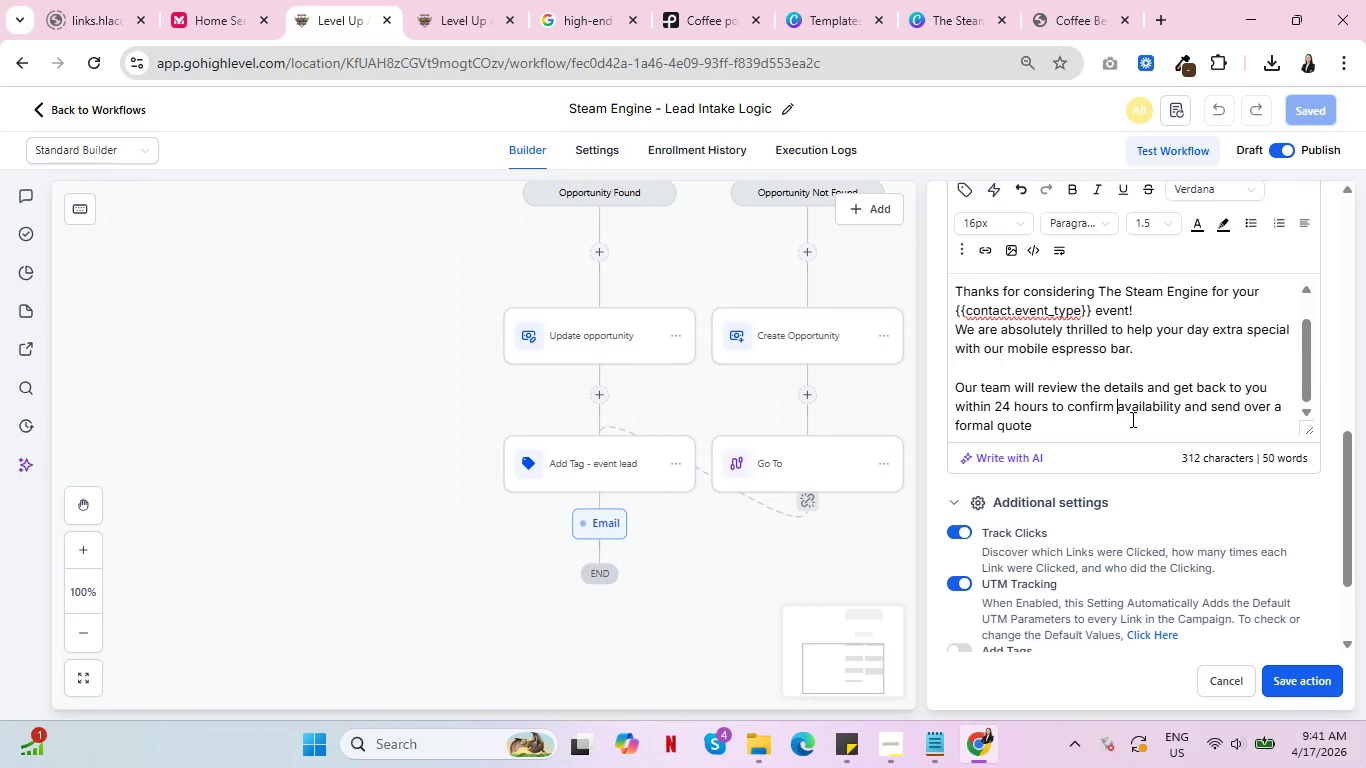 
wait(8.5)
 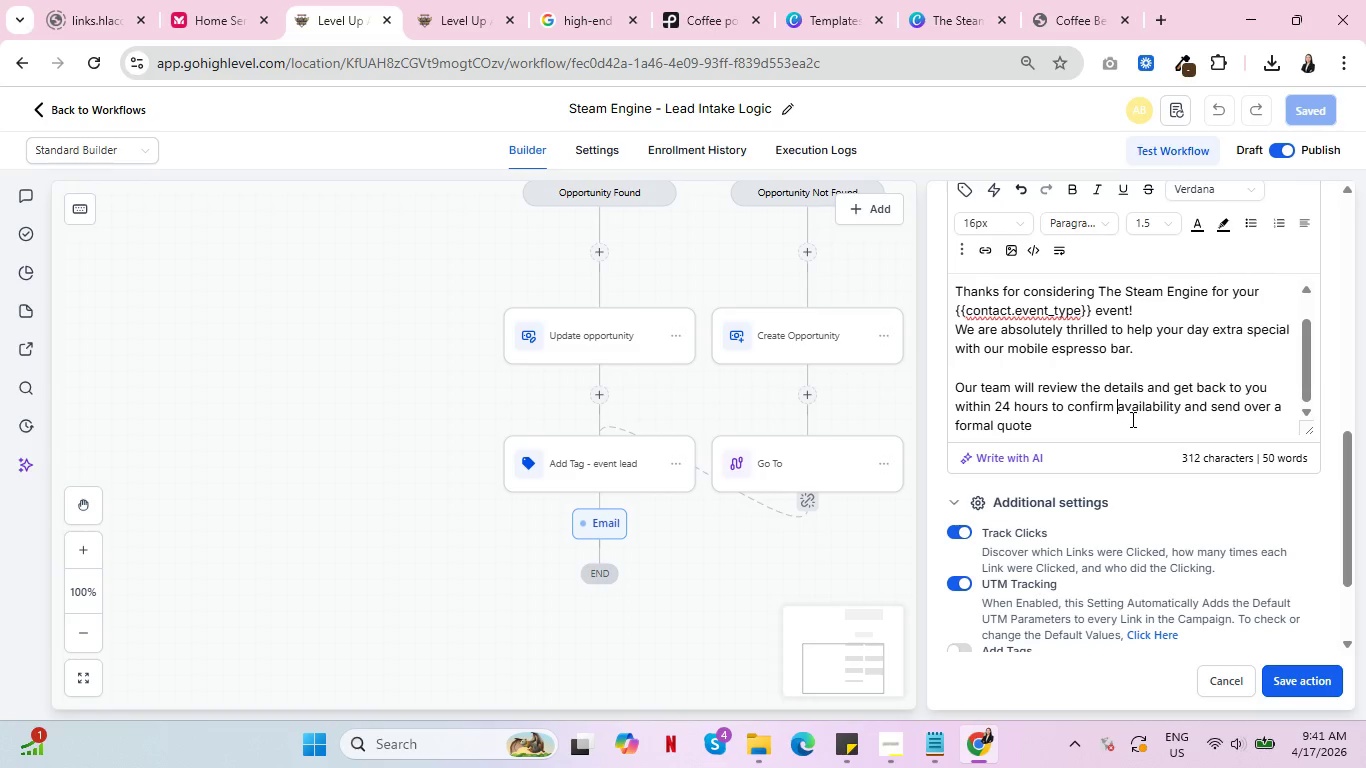 
left_click_drag(start_coordinate=[1064, 420], to_coordinate=[950, 391])
 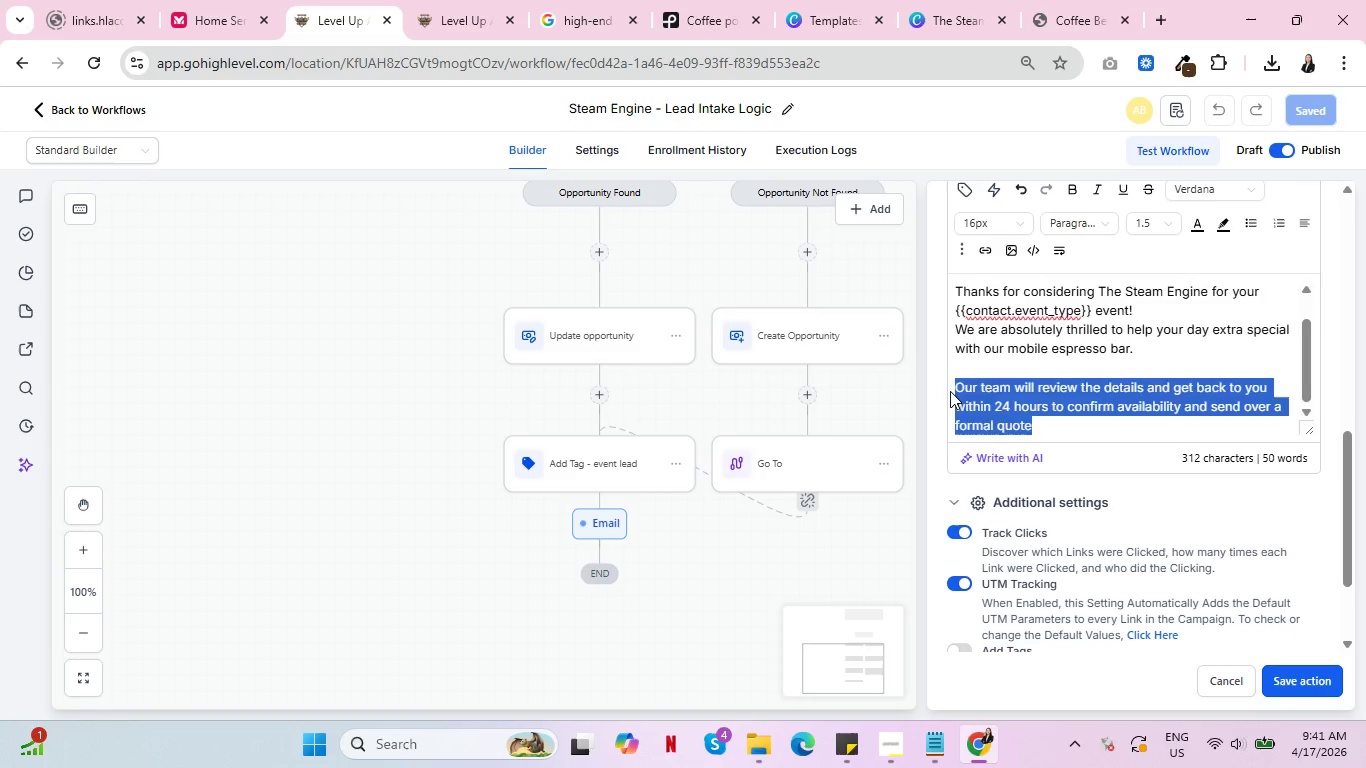 
key(Backspace)
 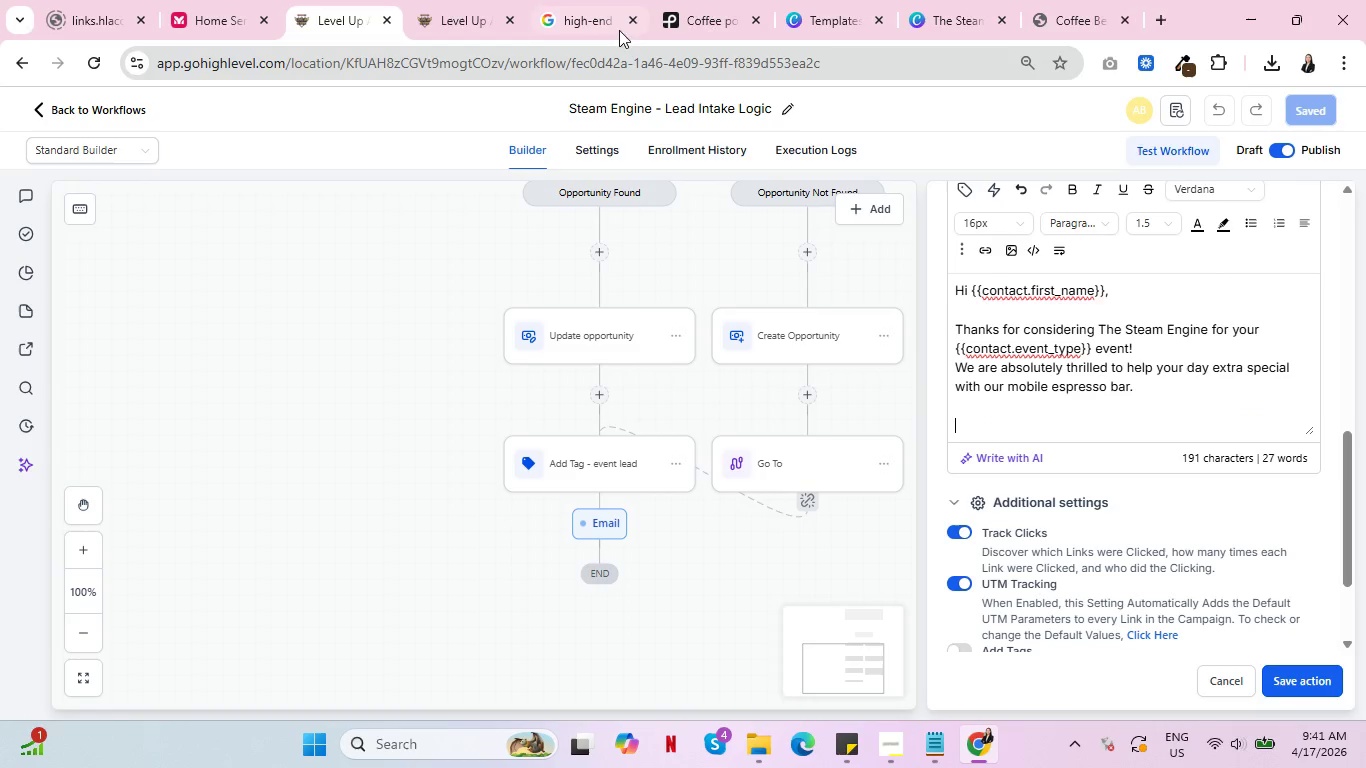 
left_click([482, 0])
 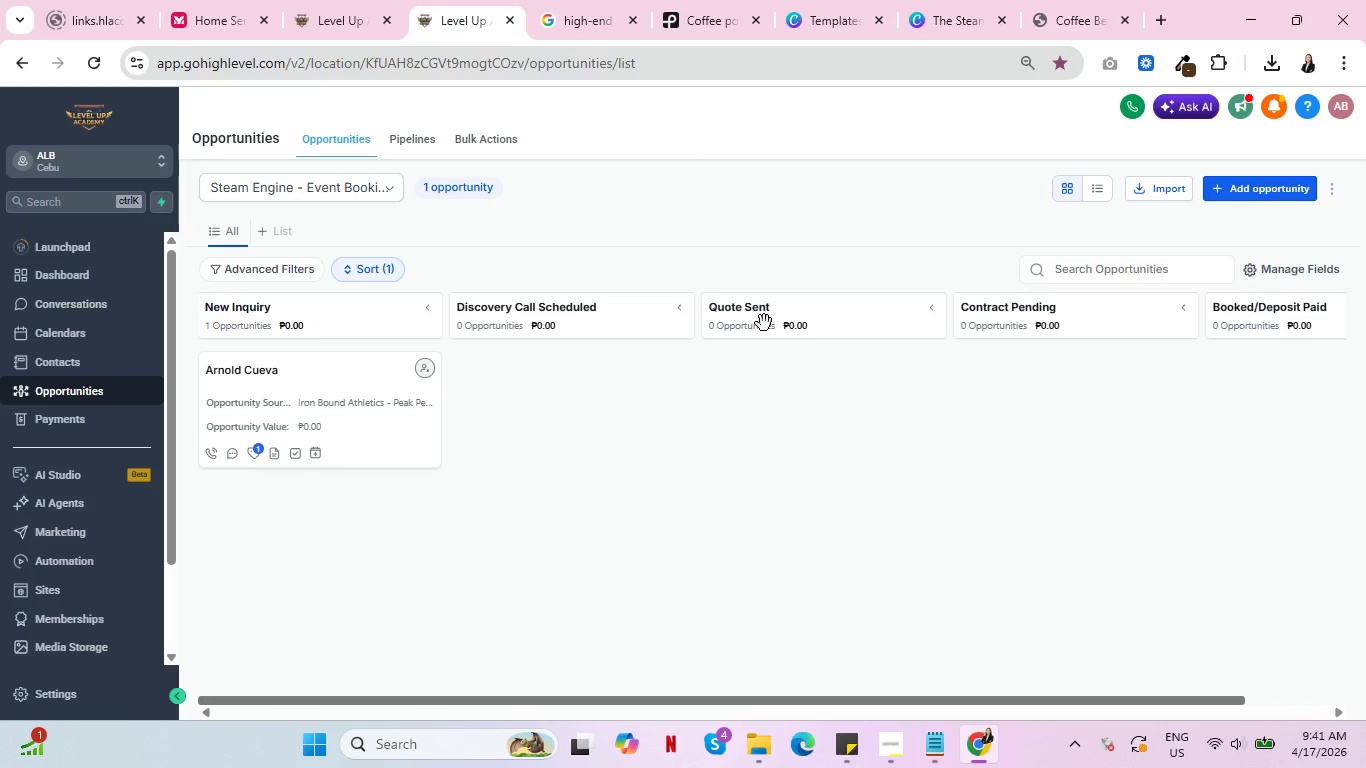 
left_click([571, 375])
 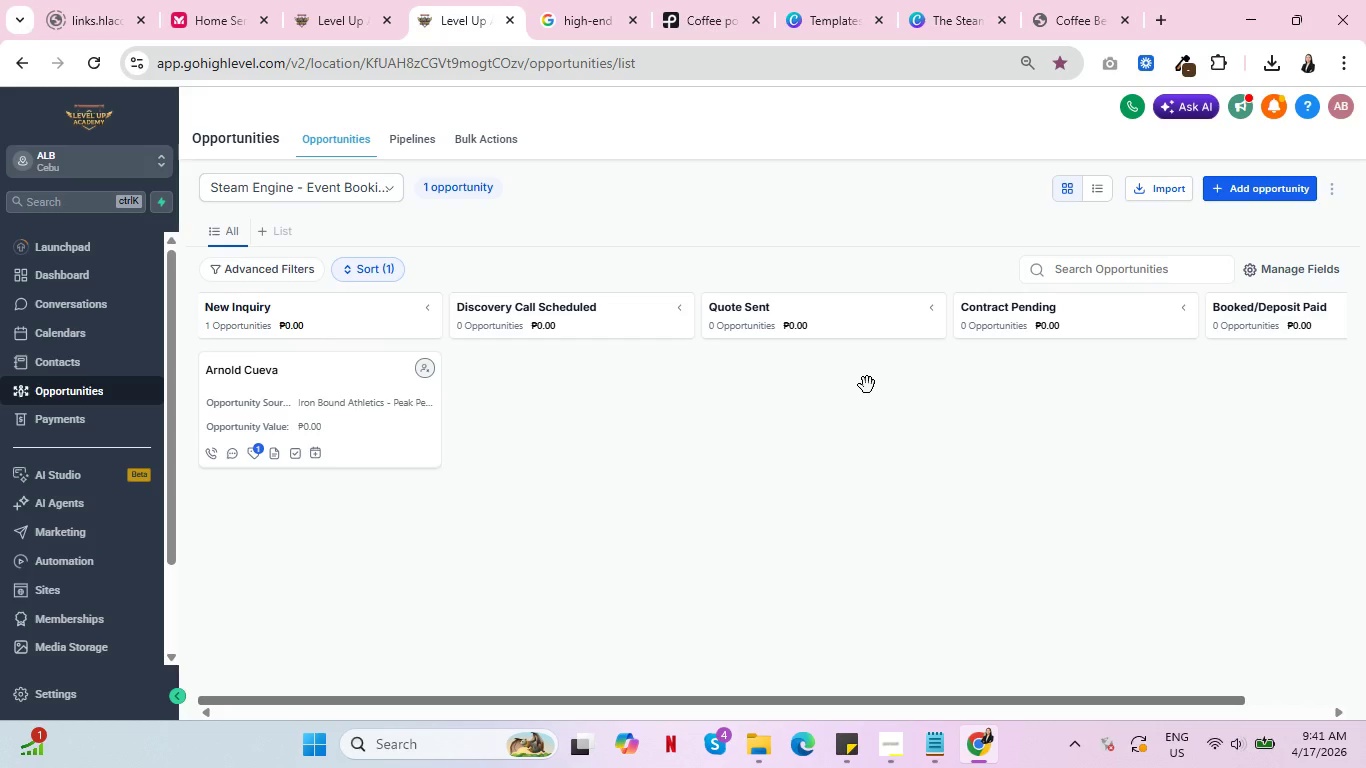 
wait(14.2)
 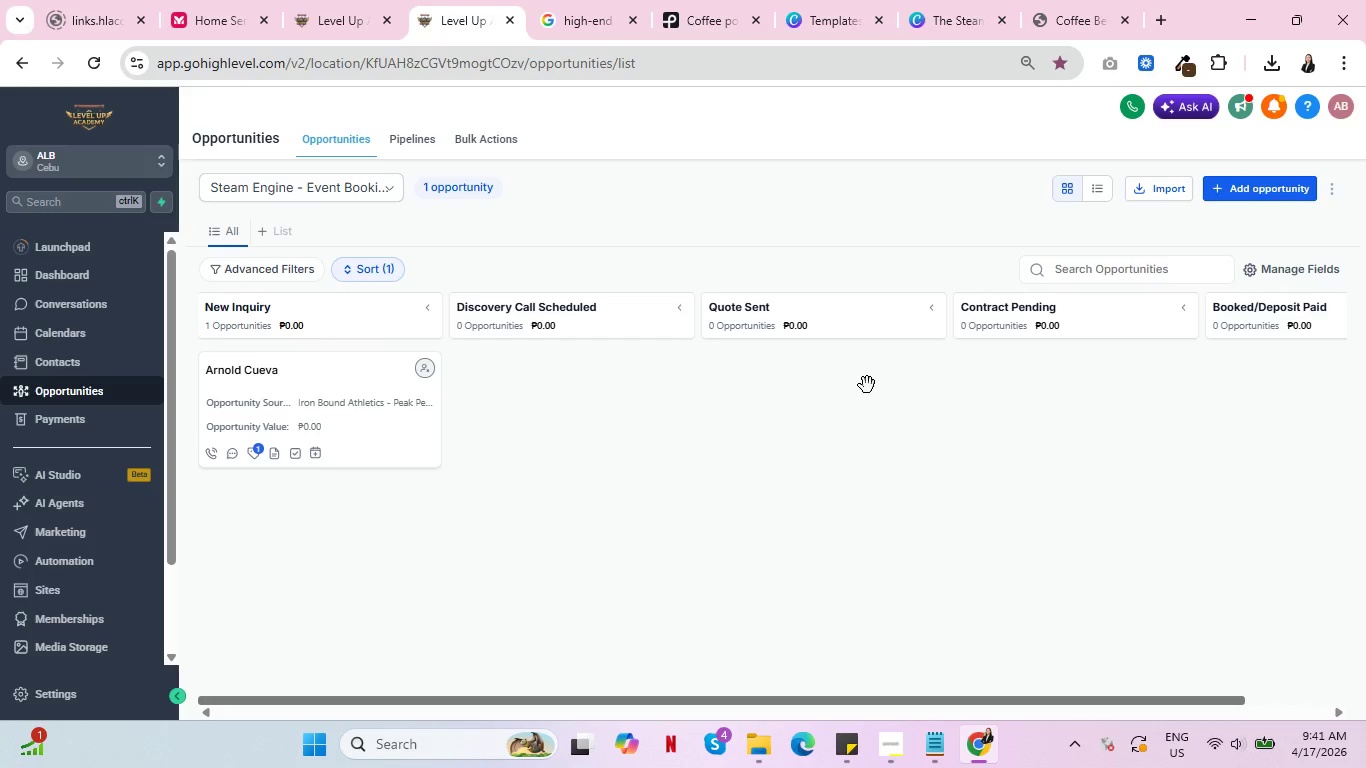 
left_click([347, 20])
 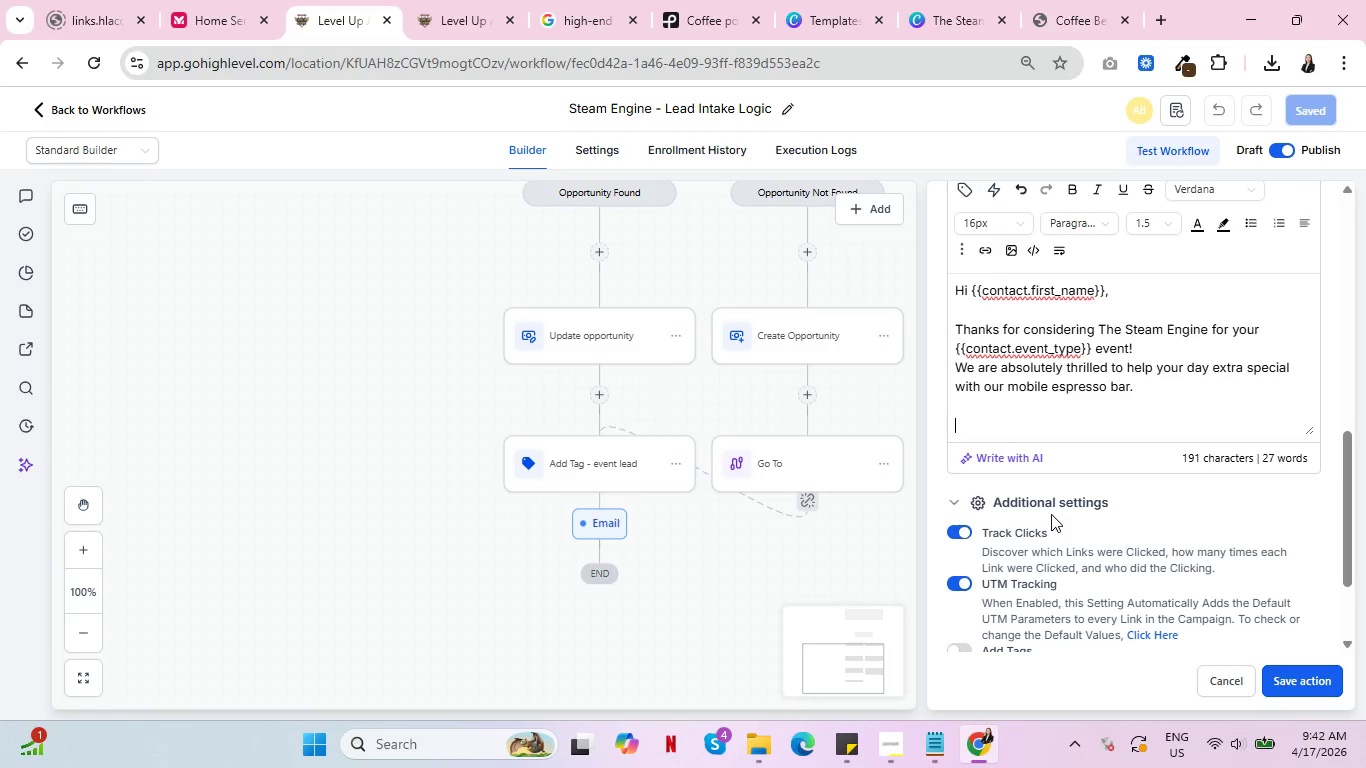 
wait(21.17)
 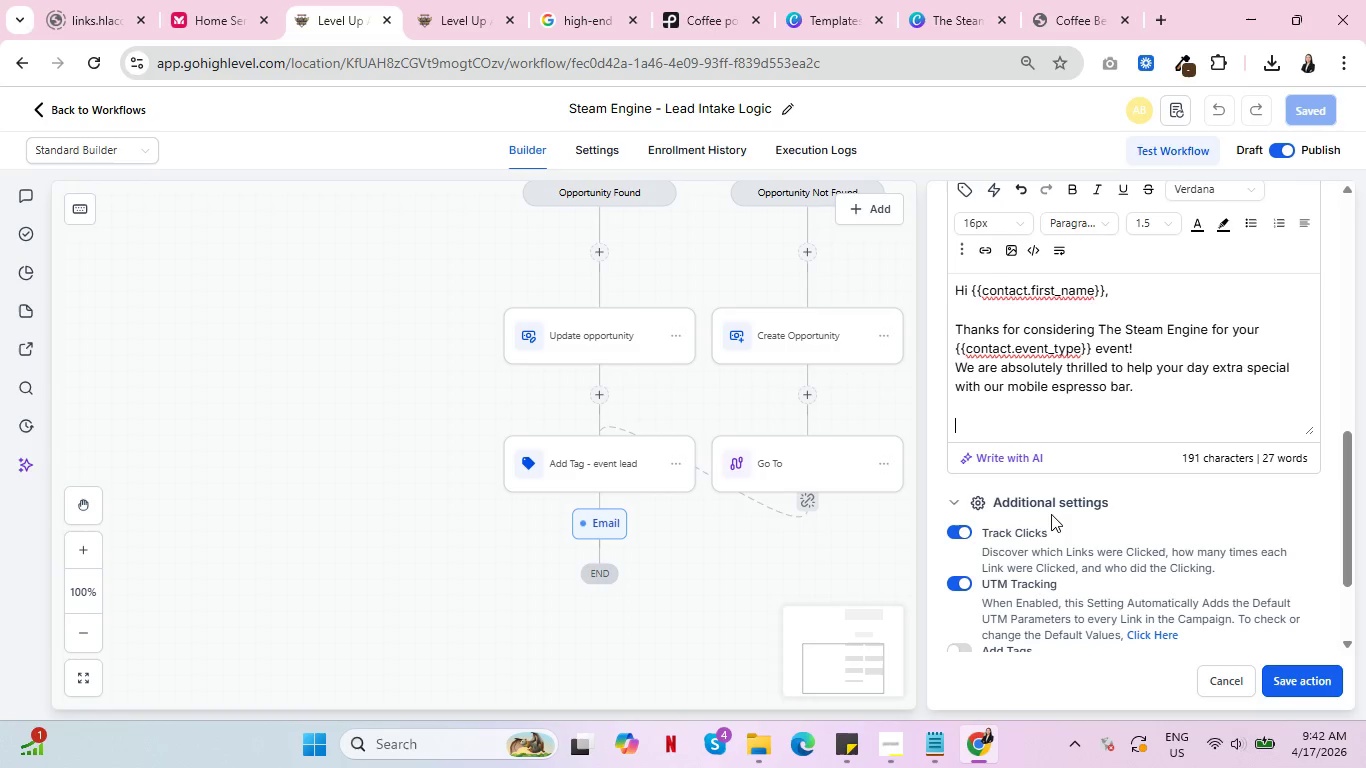 
type(Our team will be in touch )
 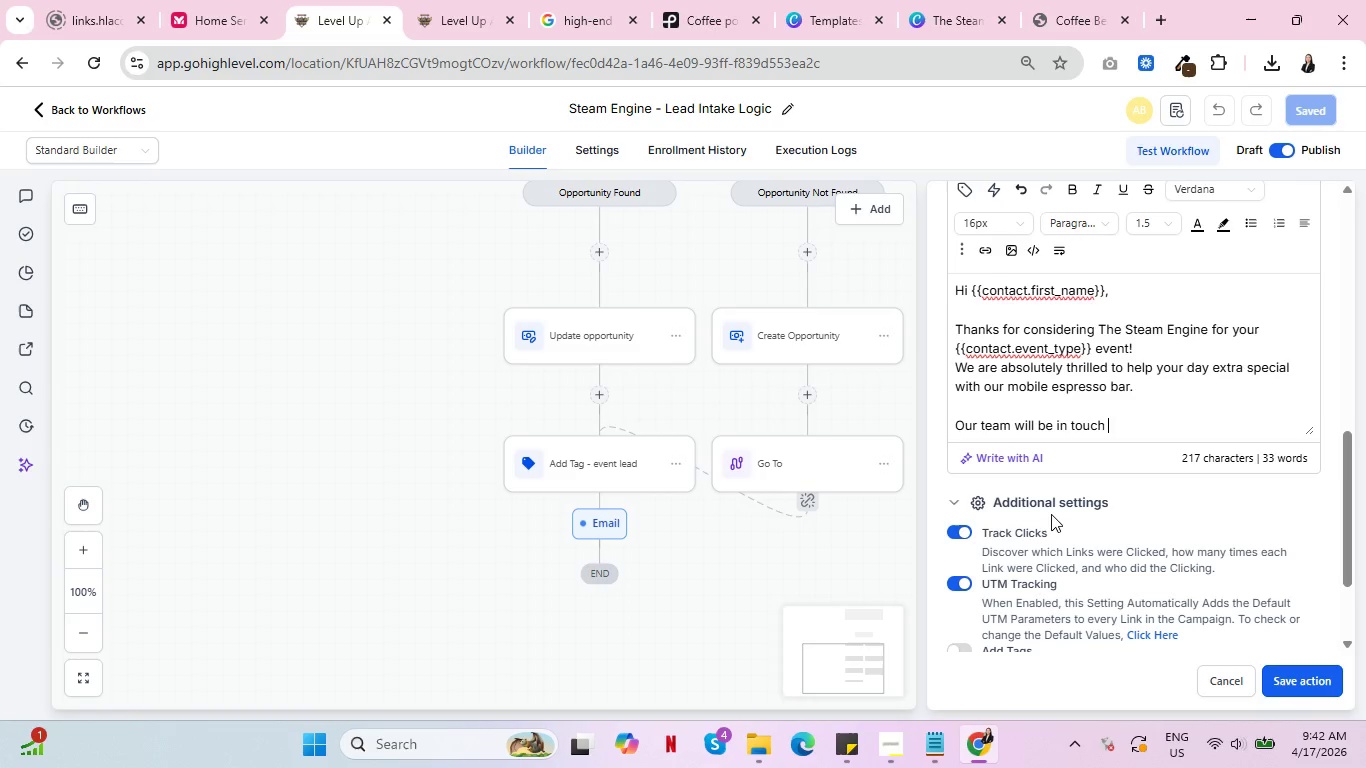 
type(shortly to confirmavaila)
key(Backspace)
key(Backspace)
key(Backspace)
key(Backspace)
key(Backspace)
key(Backspace)
type( availability.)
 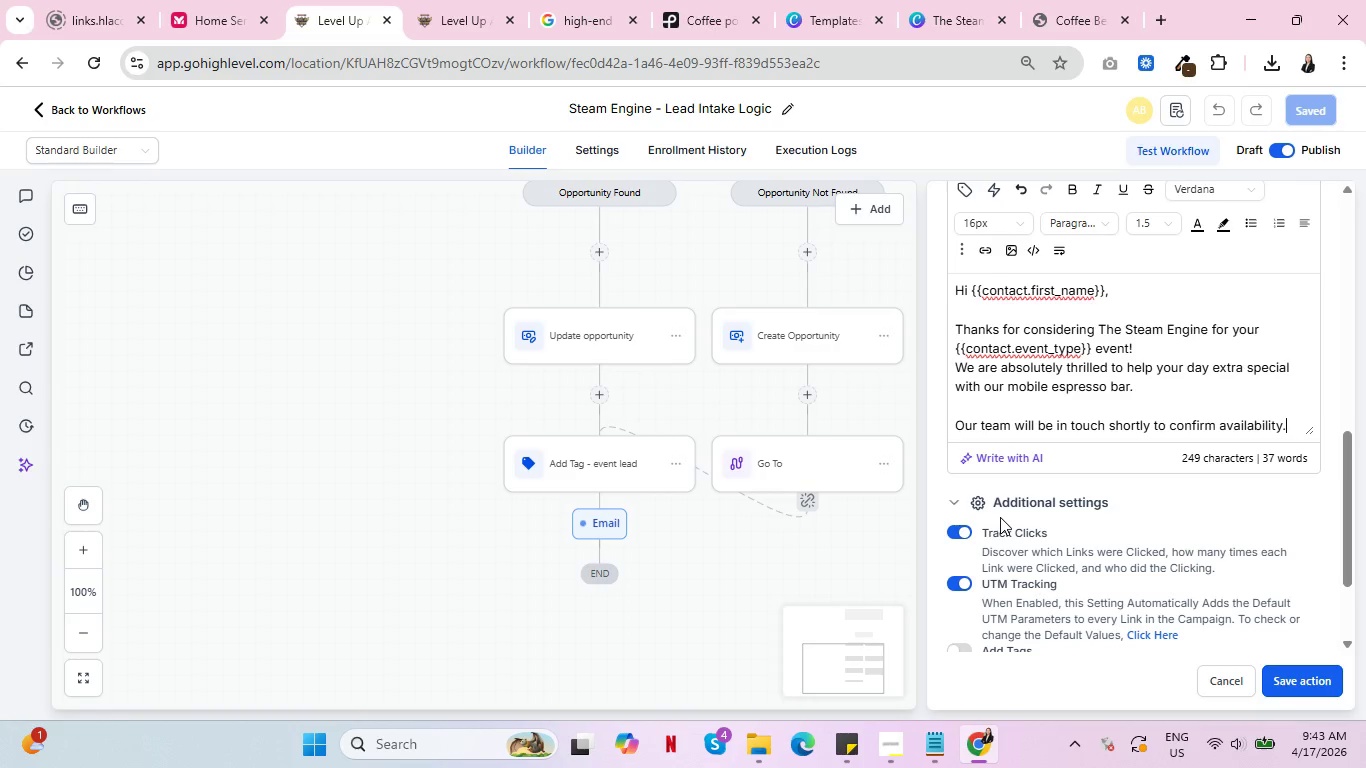 
wait(36.83)
 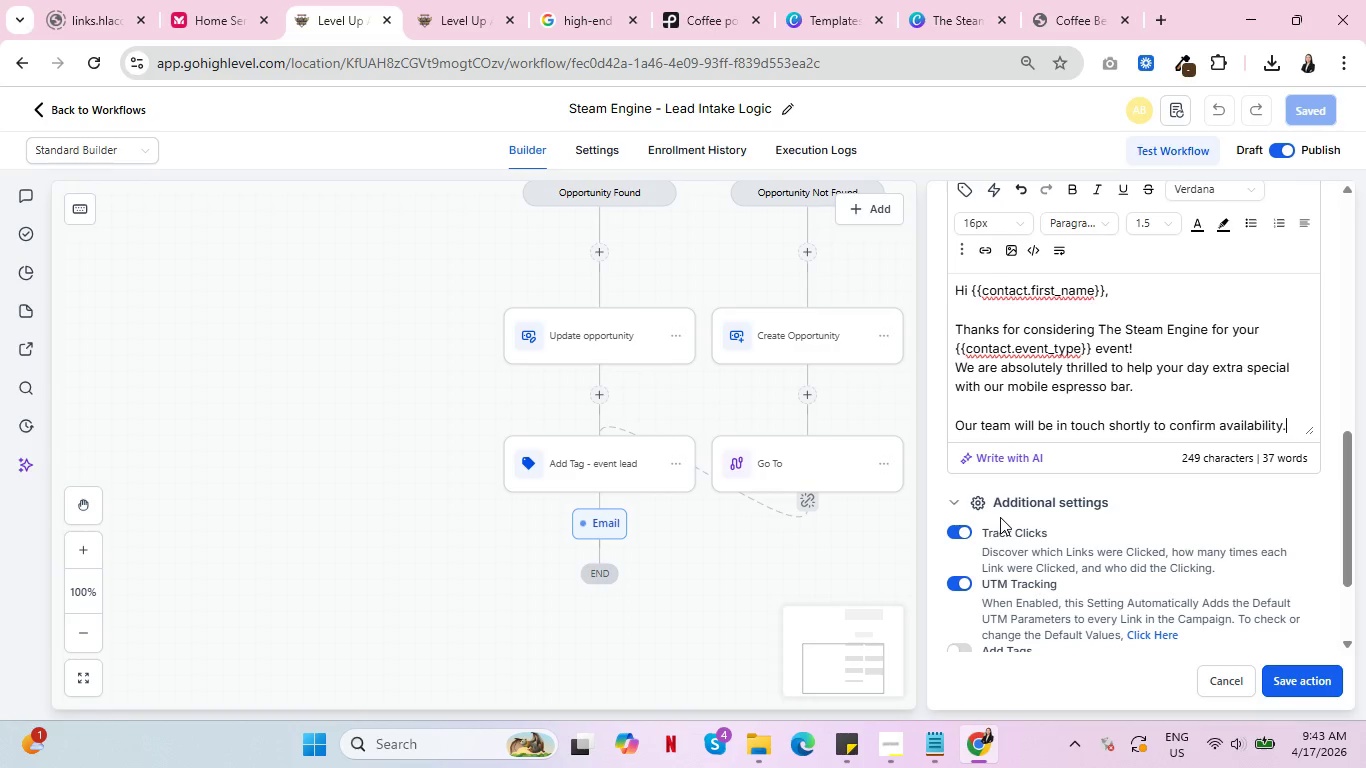 
key(Enter)
 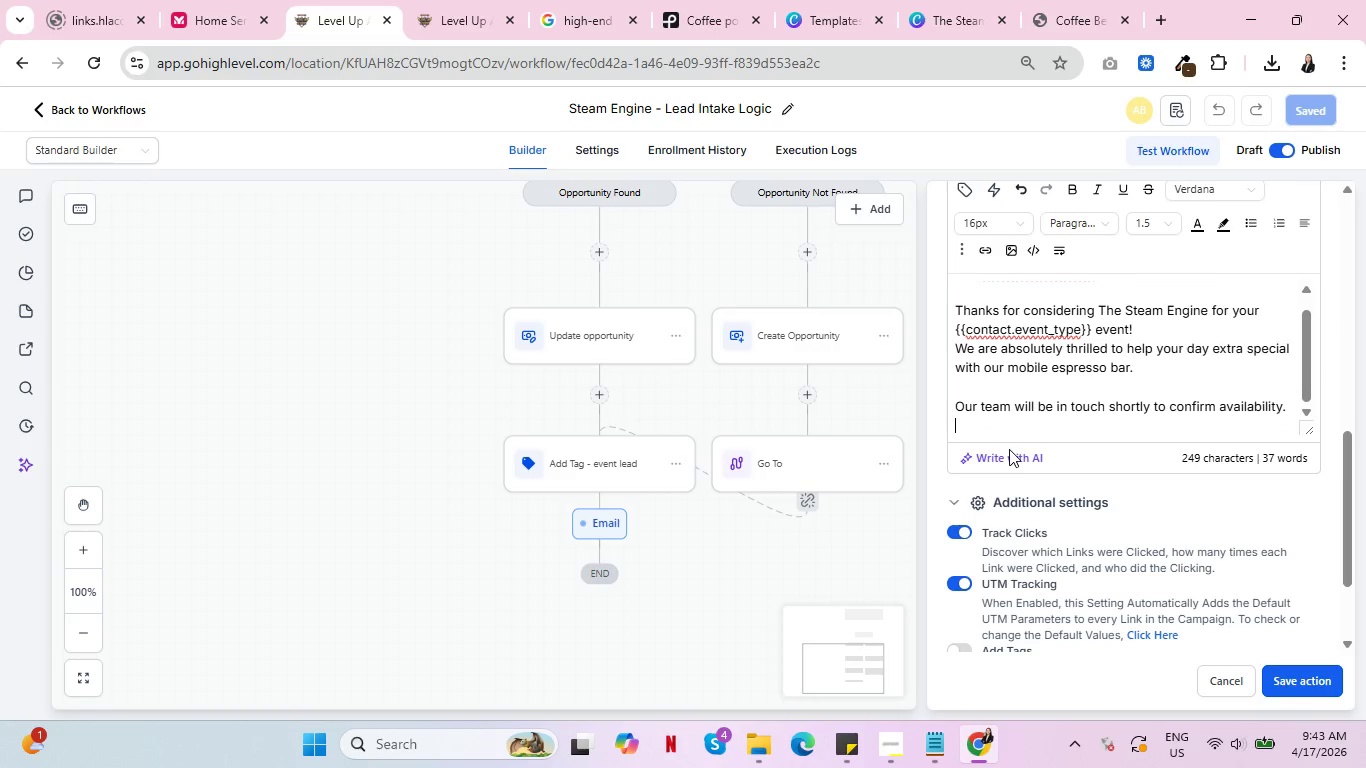 
key(Enter)
 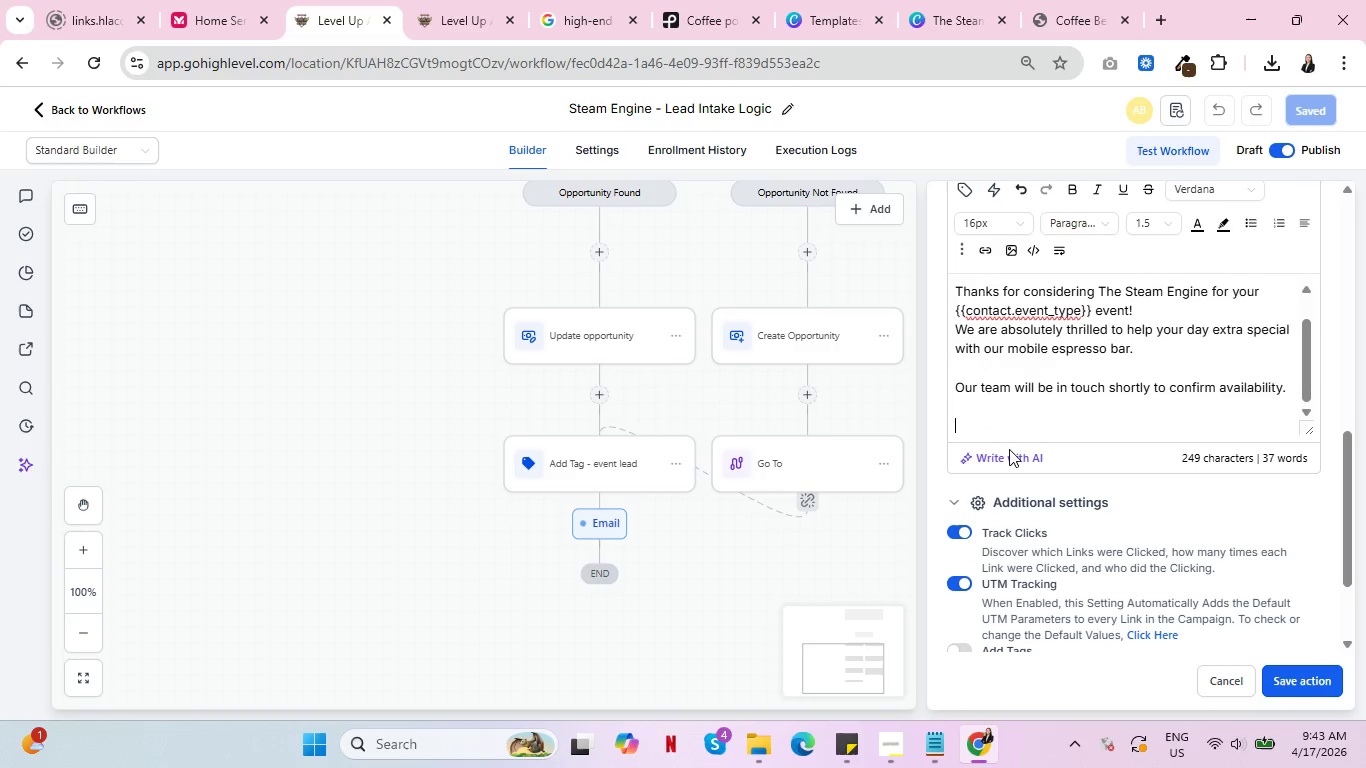 
wait(8.02)
 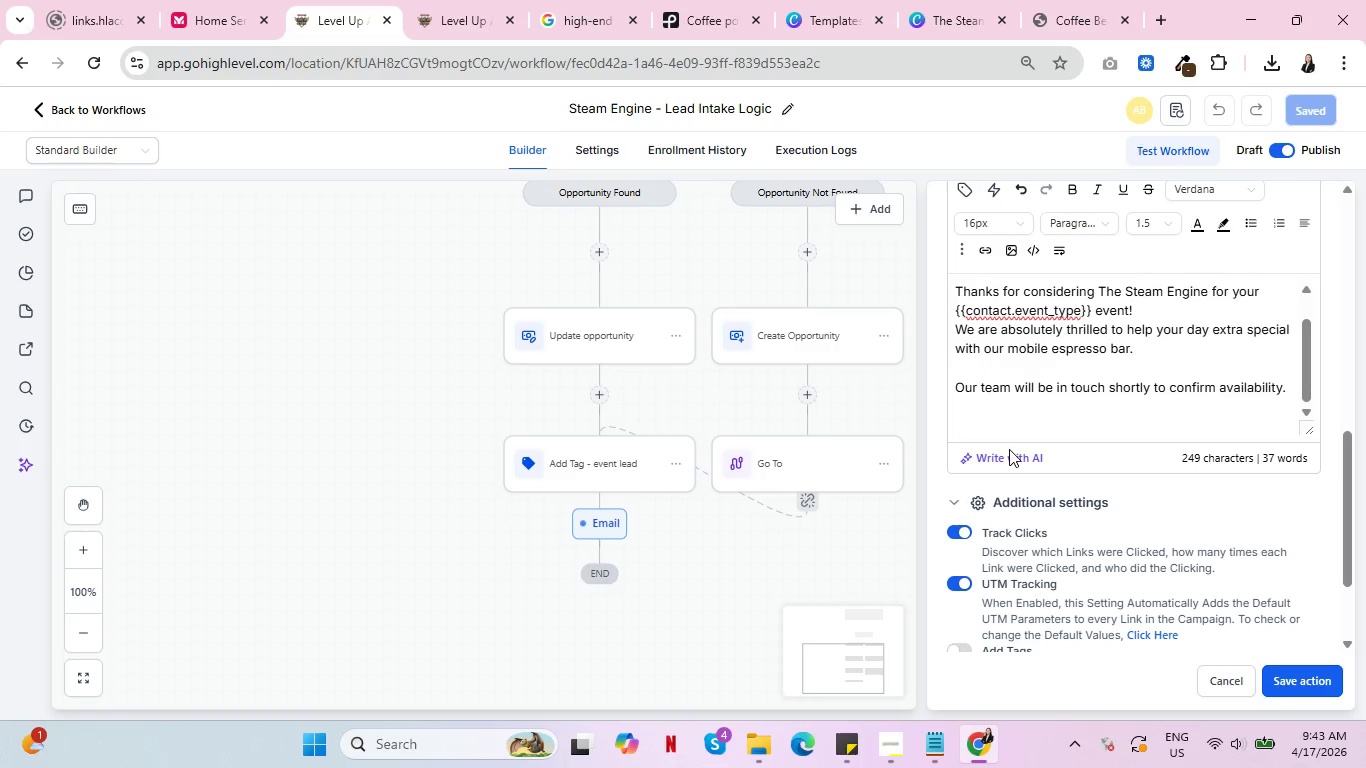 
type(Best regars)
key(Backspace)
type(ds,)
 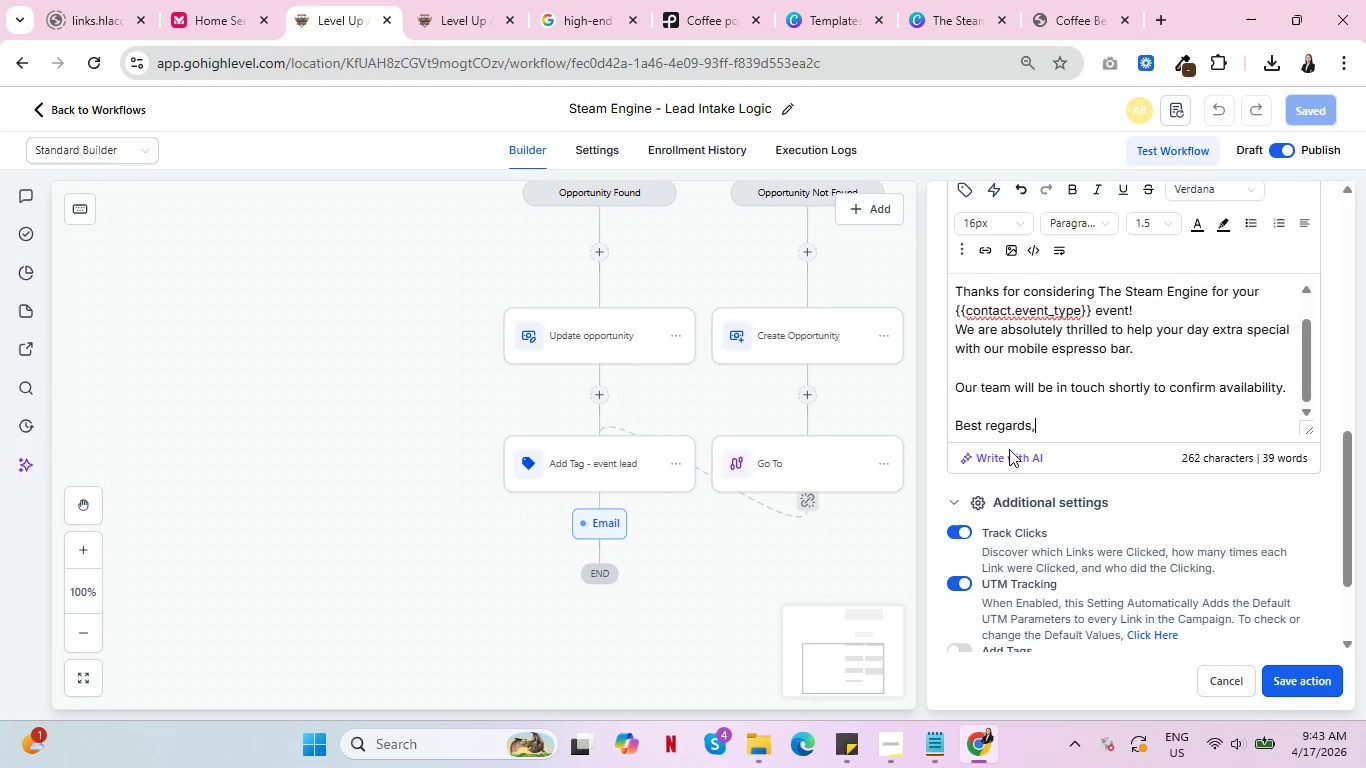 
key(Enter)
 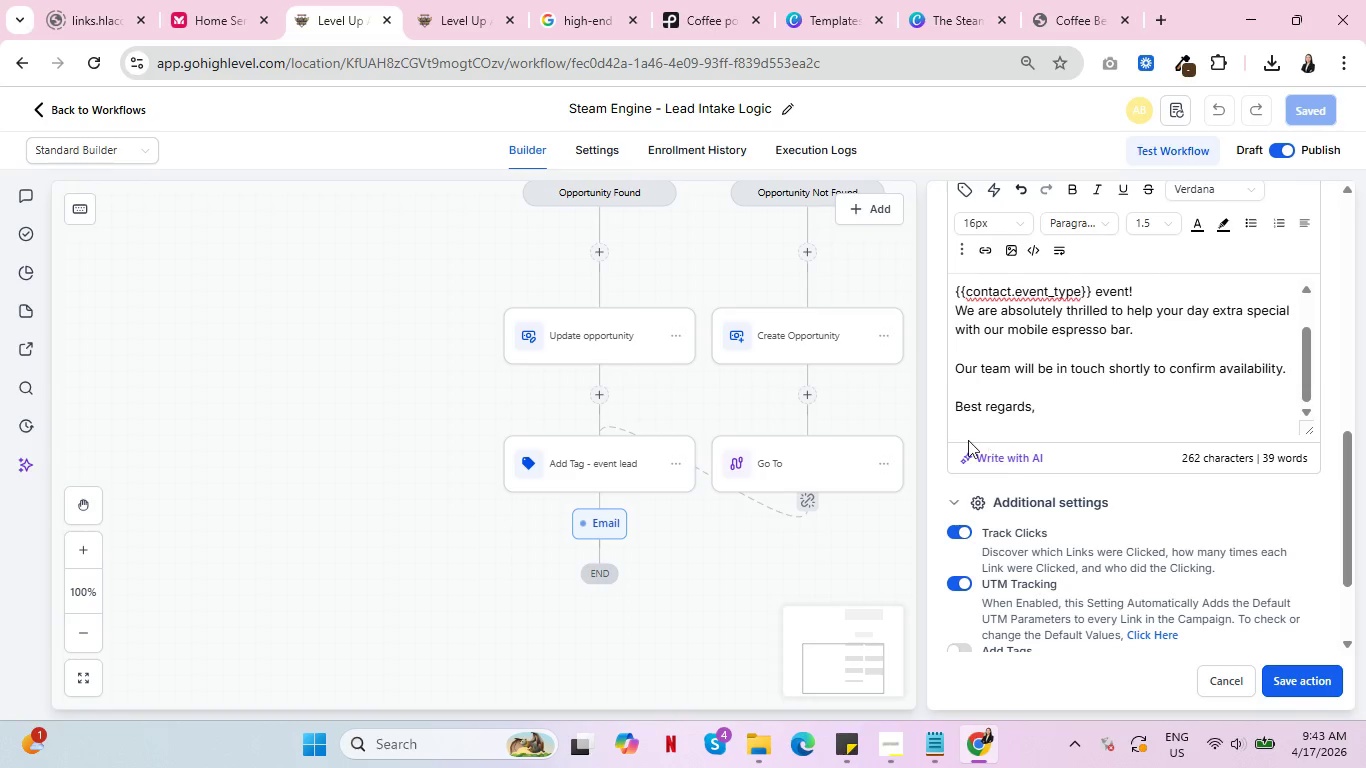 
scroll: coordinate [1172, 453], scroll_direction: up, amount: 10.0
 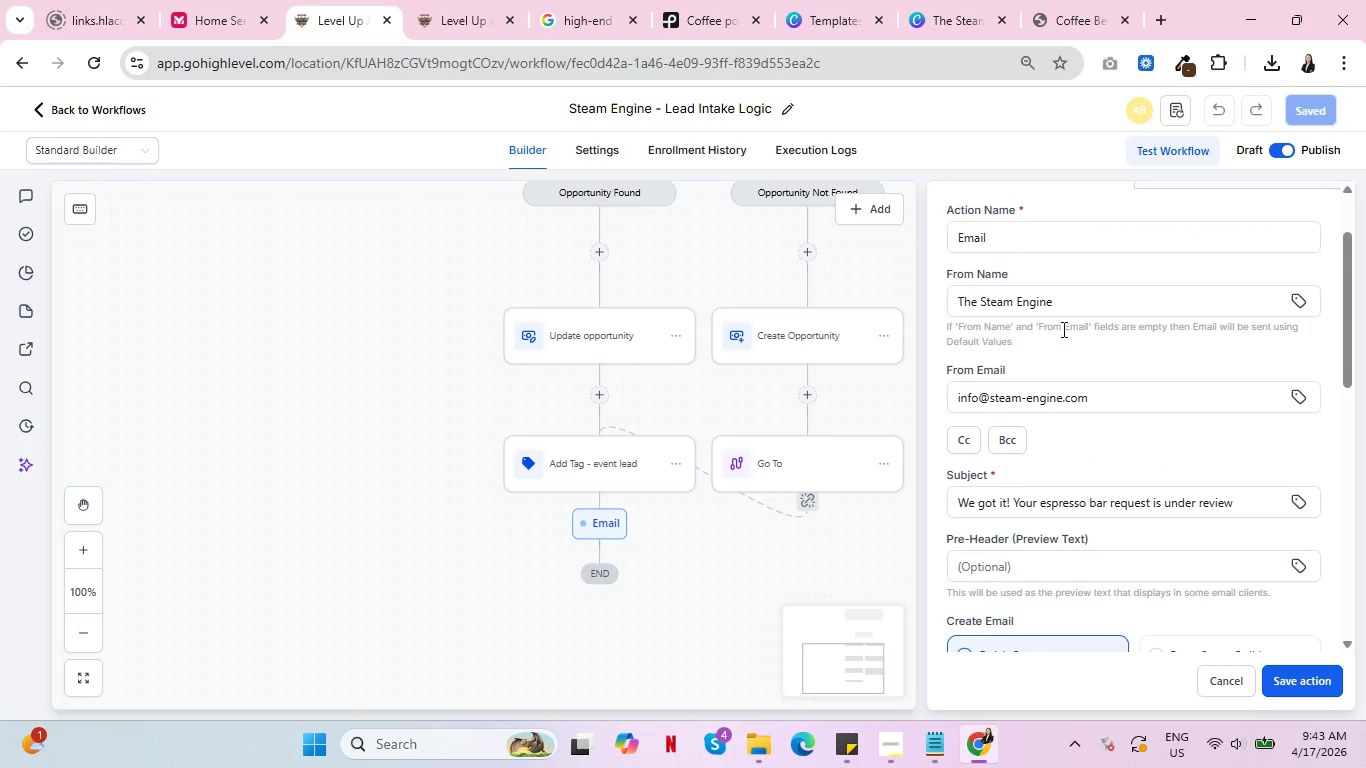 
left_click_drag(start_coordinate=[1063, 310], to_coordinate=[947, 308])
 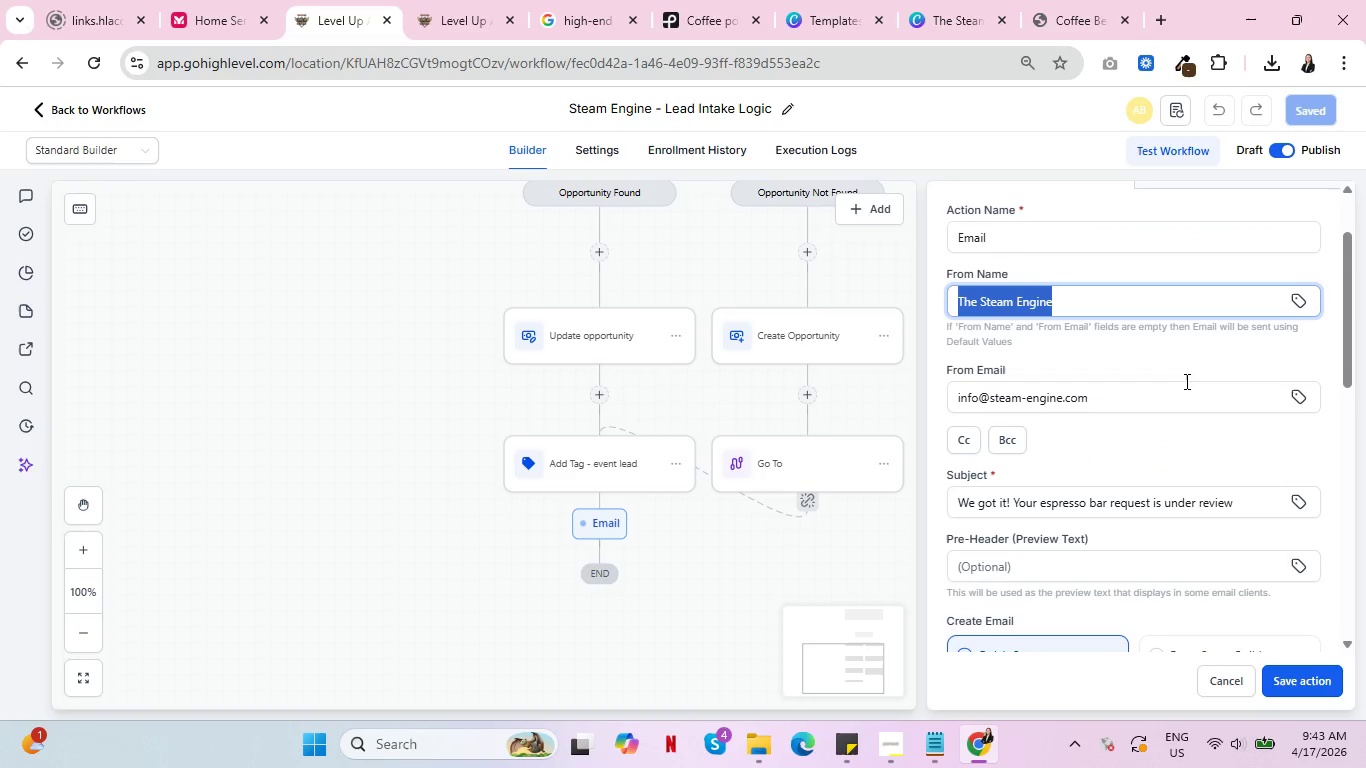 
key(Control+C)
 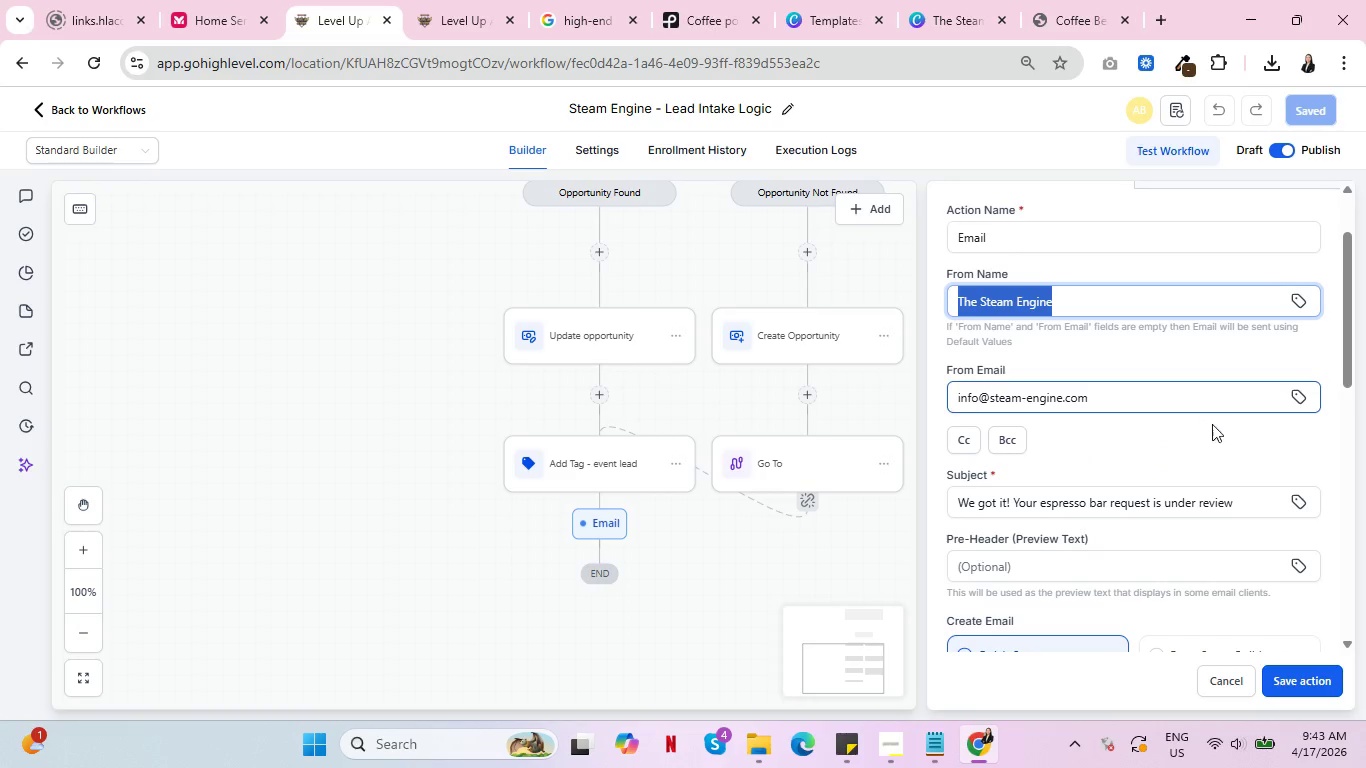 
scroll: coordinate [1115, 366], scroll_direction: down, amount: 9.0
 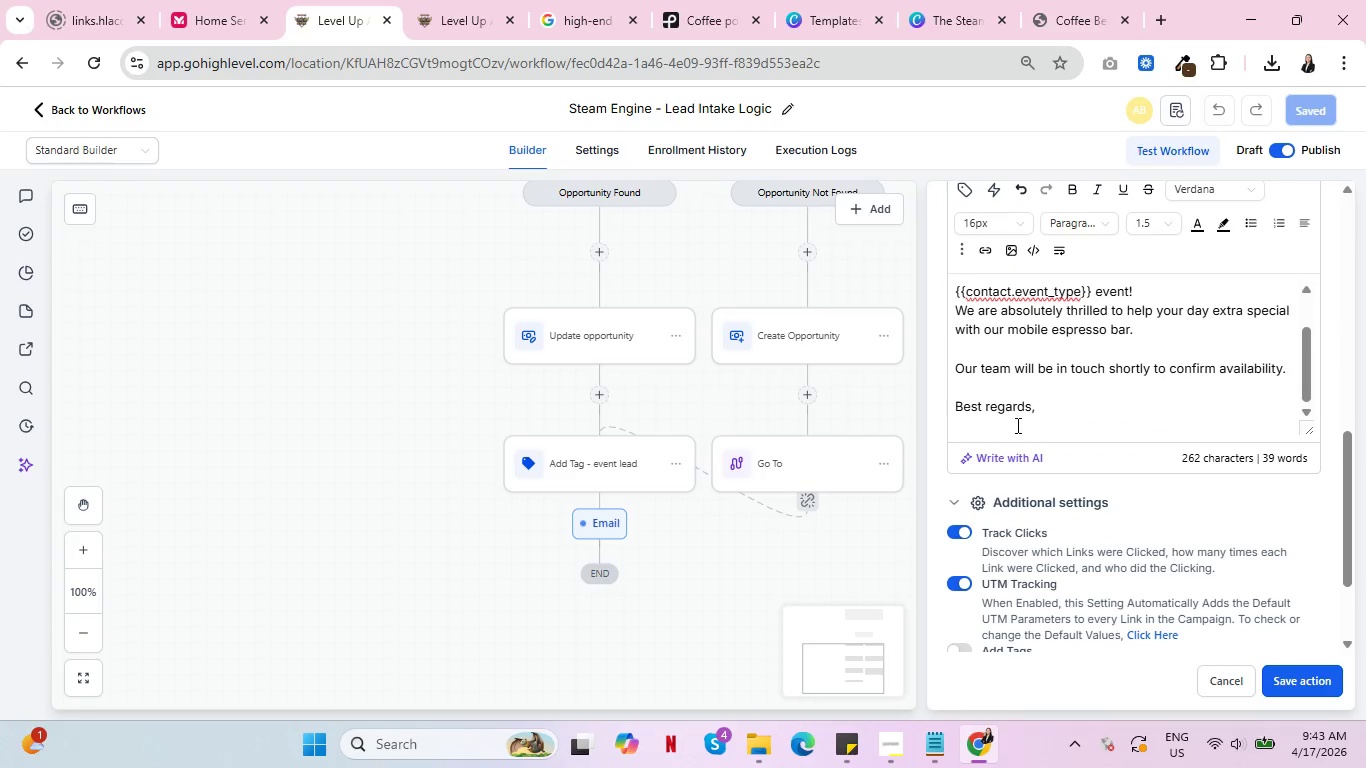 
left_click([1016, 425])
 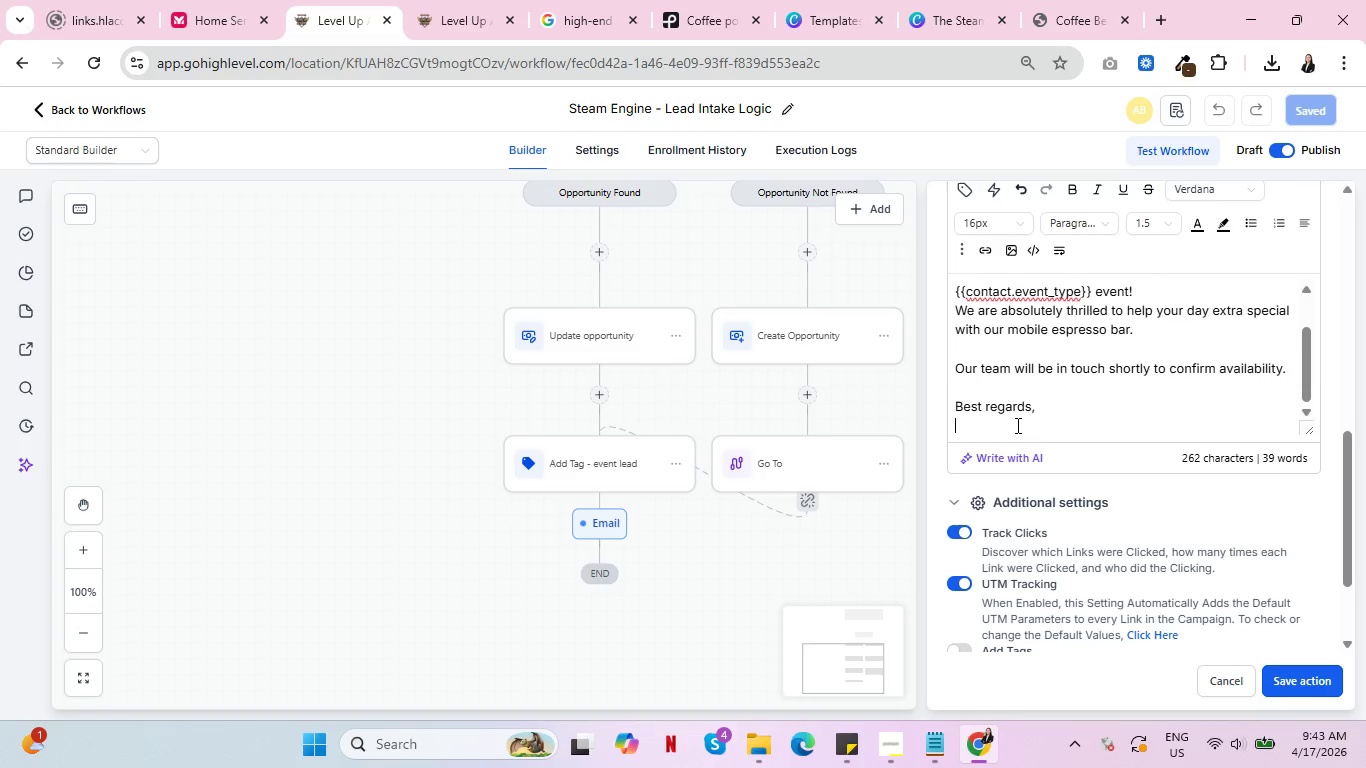 
key(Control+V)
 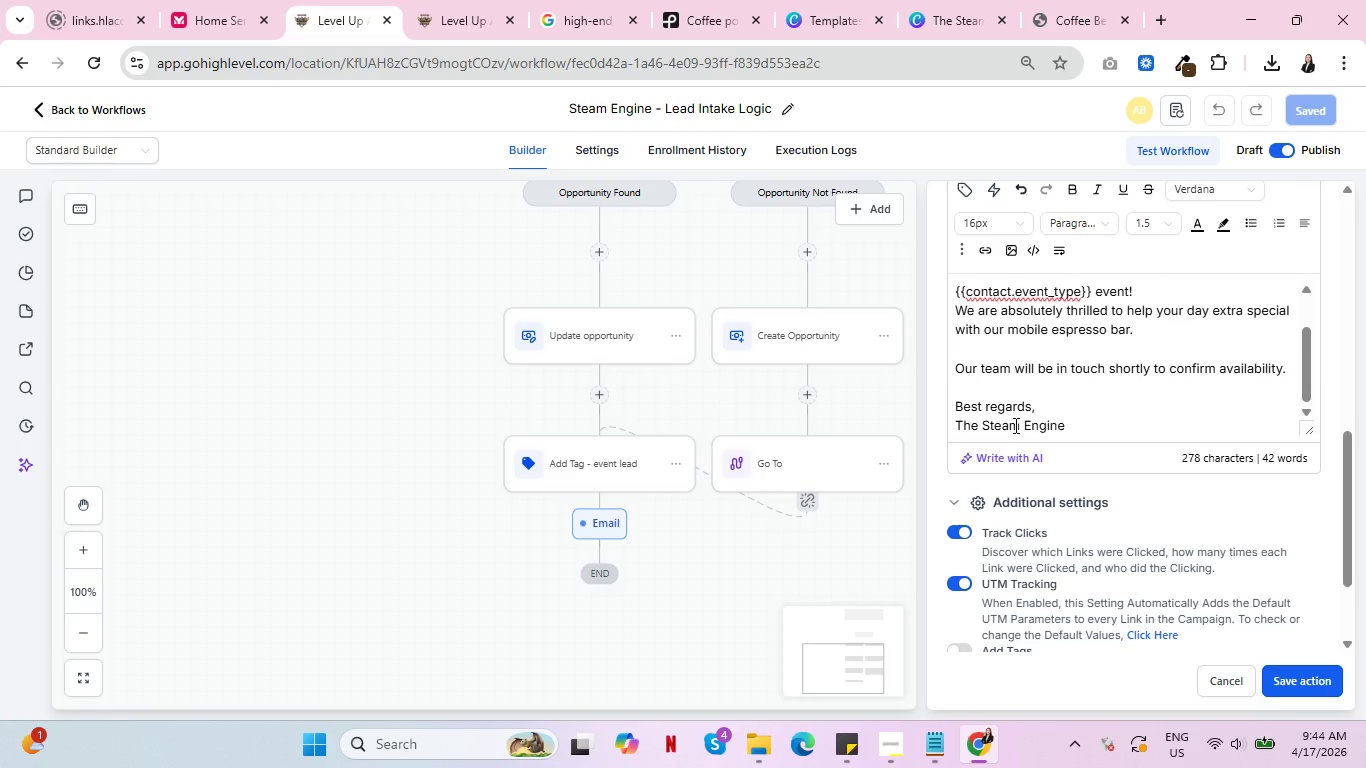 
wait(46.22)
 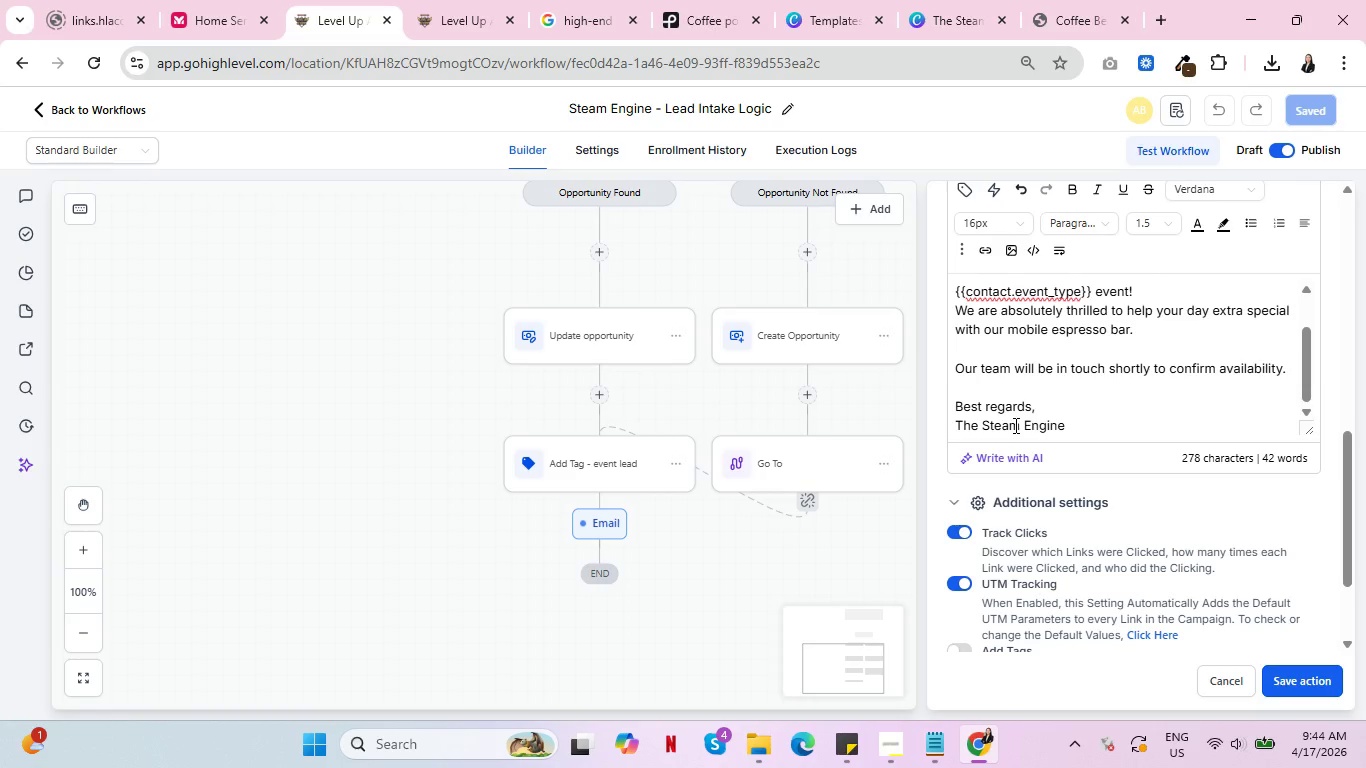 
left_click([1294, 680])
 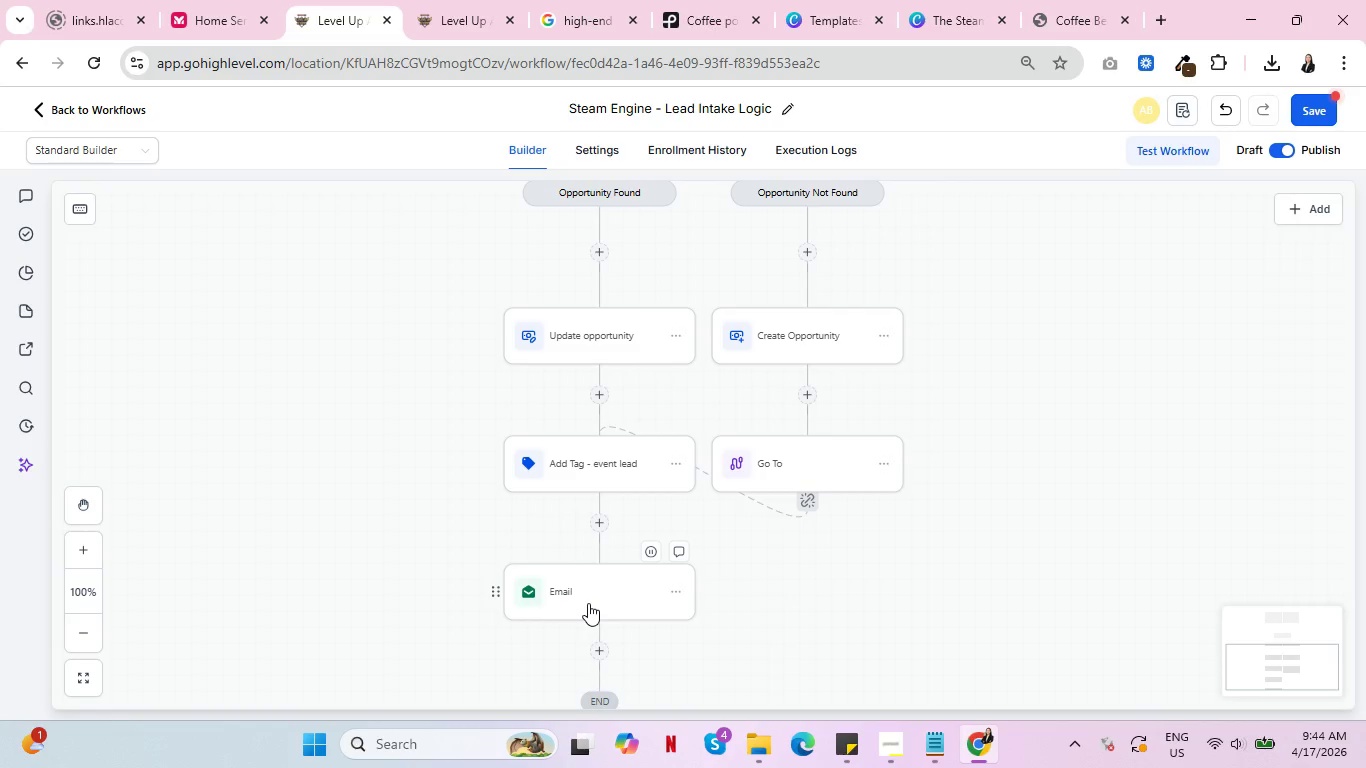 
wait(7.58)
 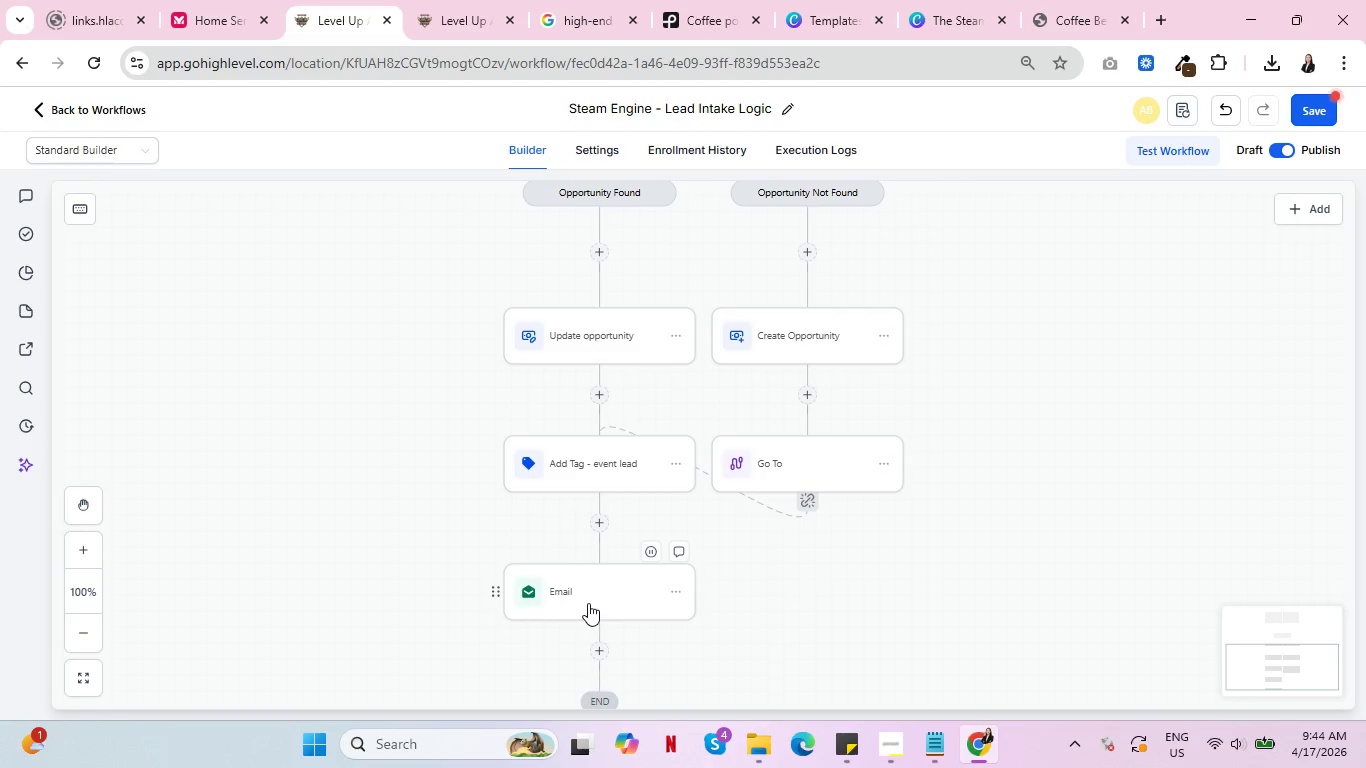 
left_click([600, 652])
 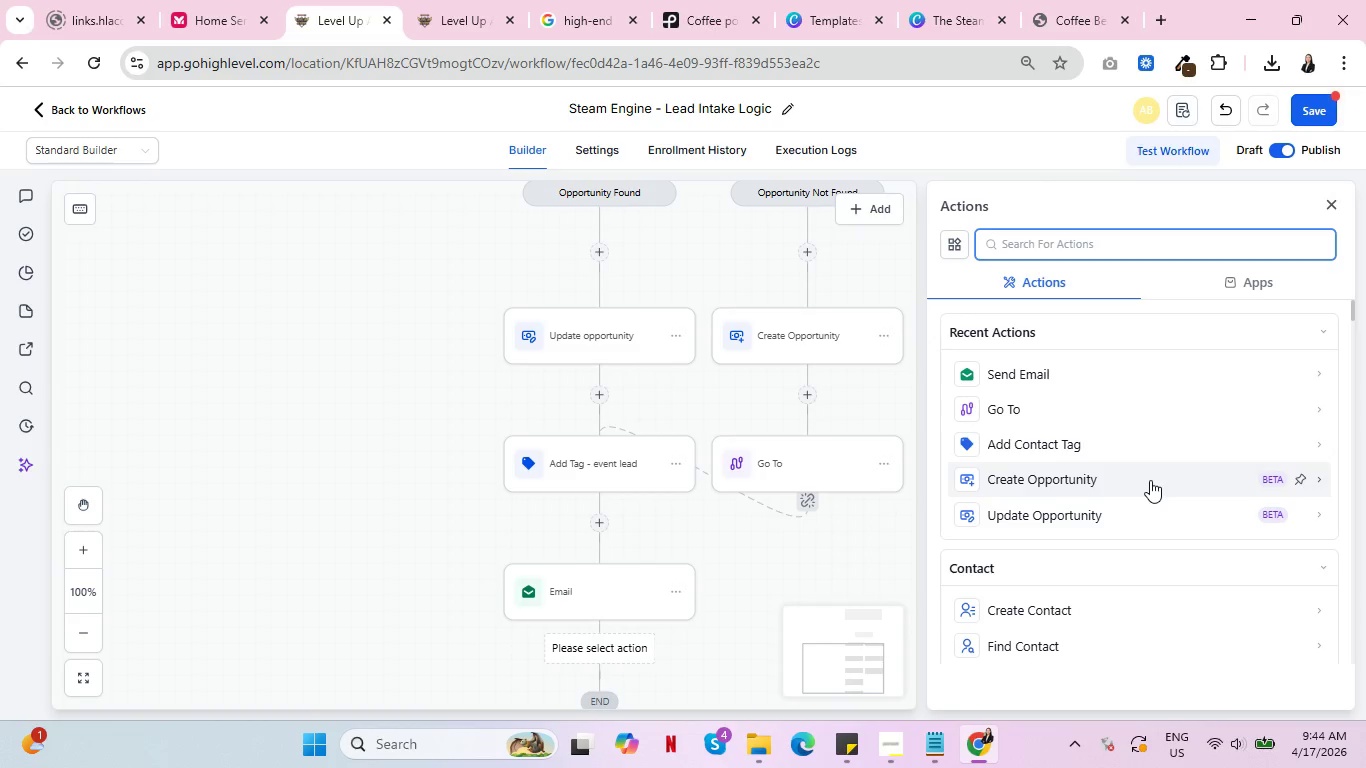 
wait(7.17)
 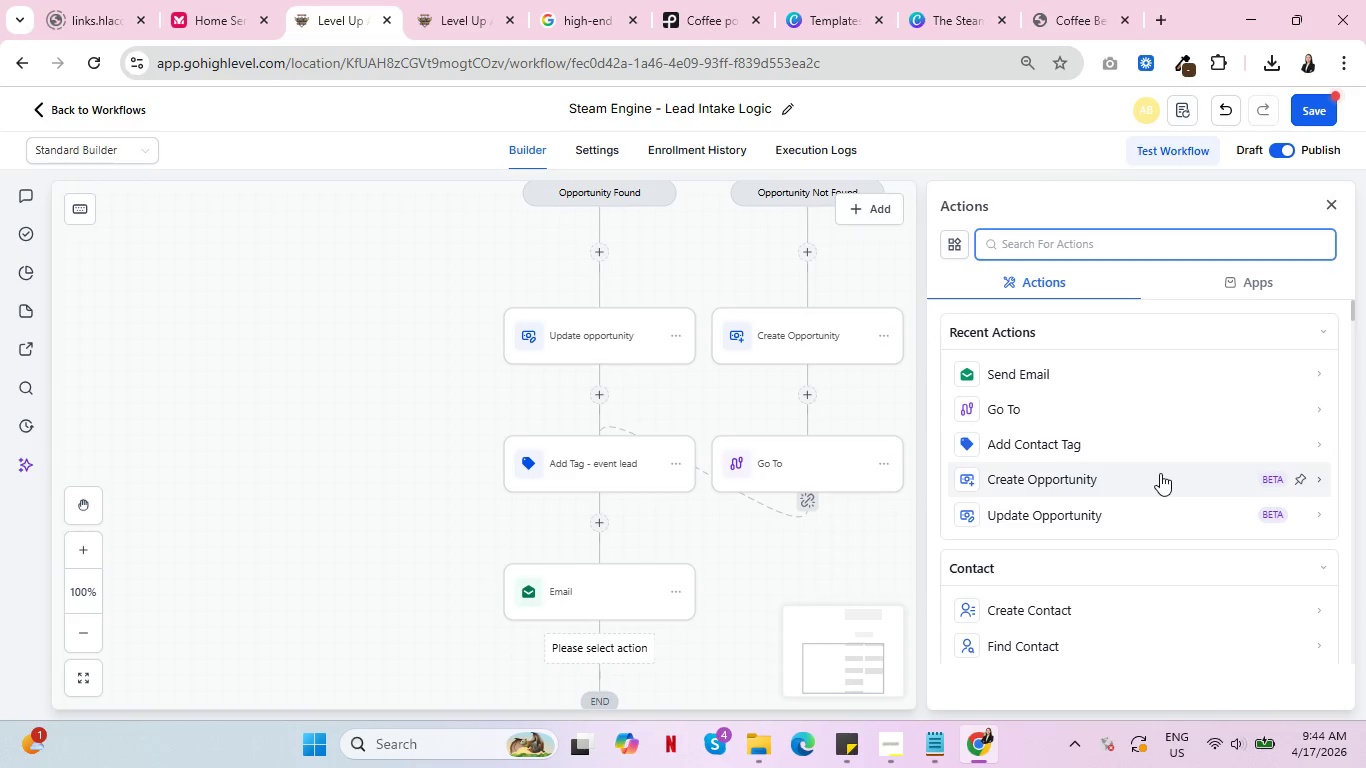 
left_click([1101, 251])
 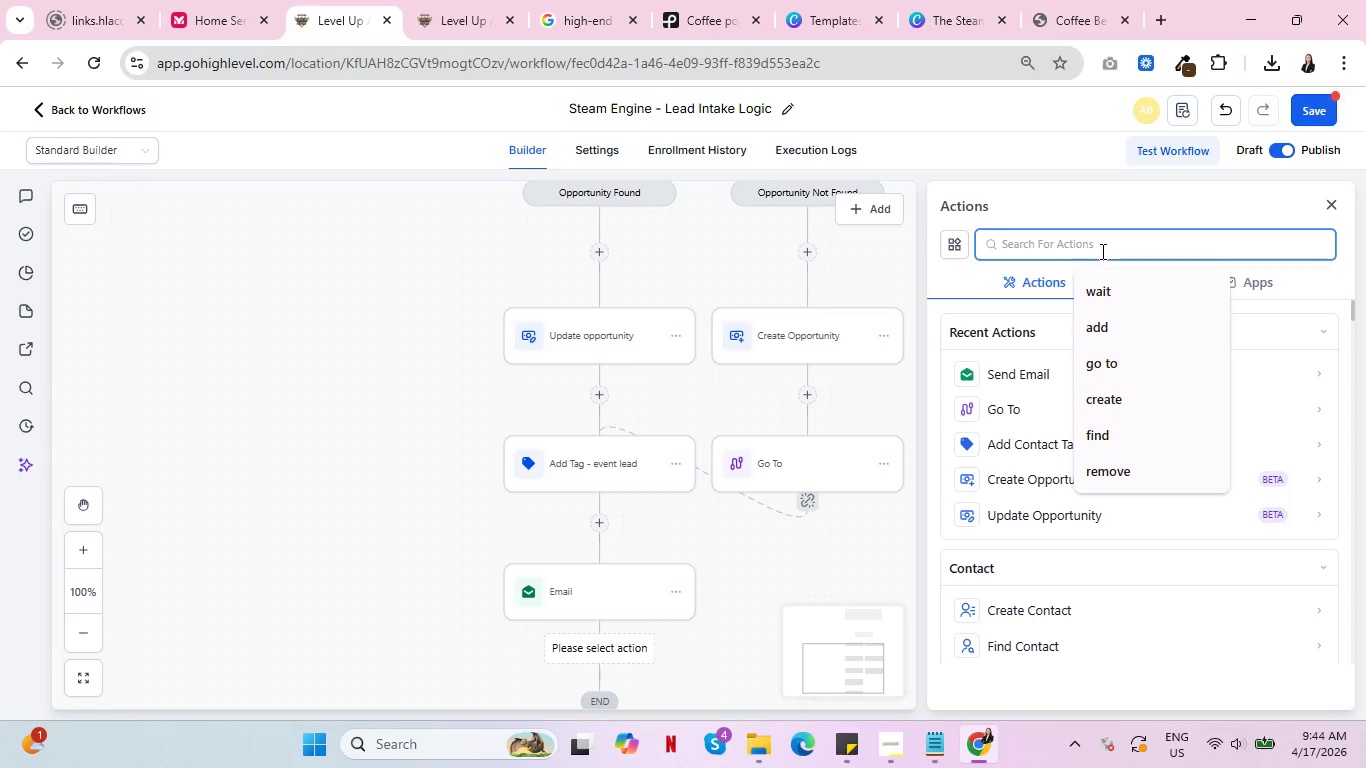 
type(intern)
 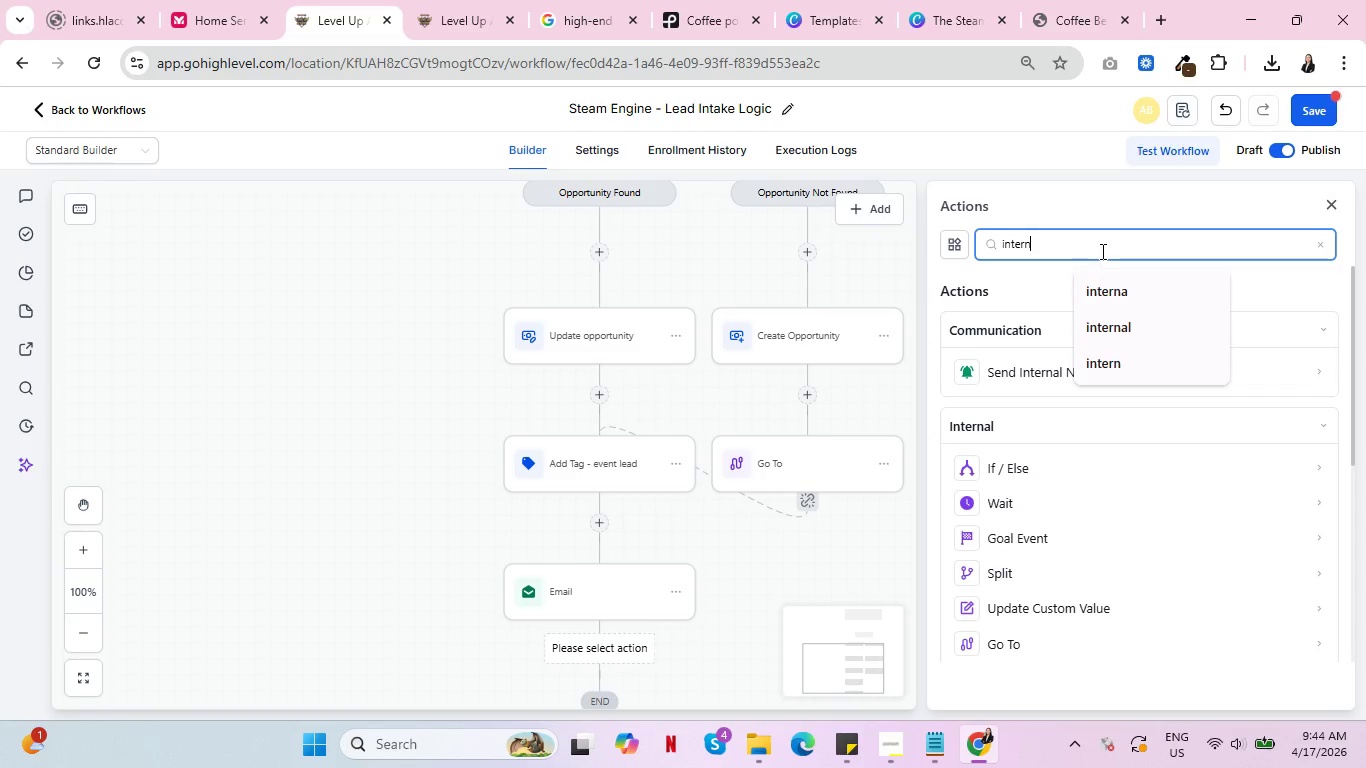 
wait(5.47)
 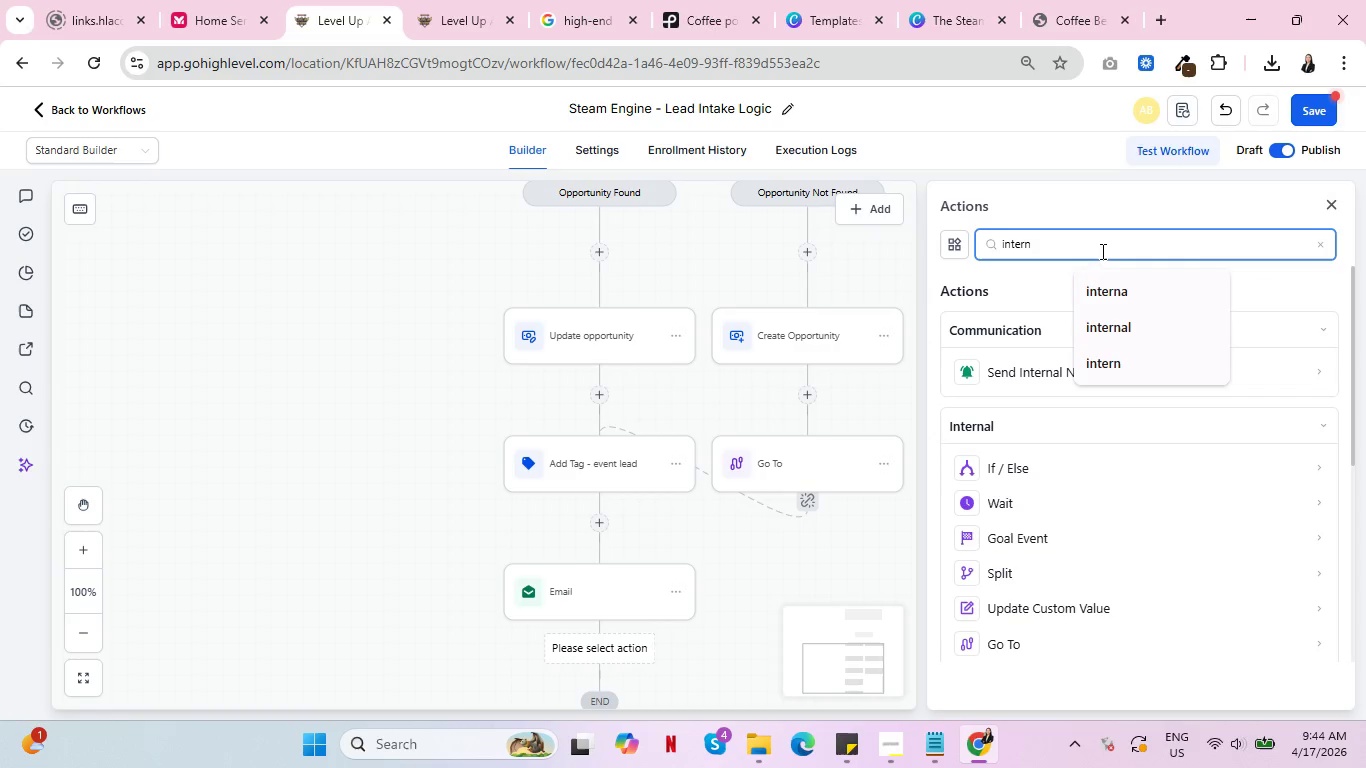 
left_click([1029, 367])
 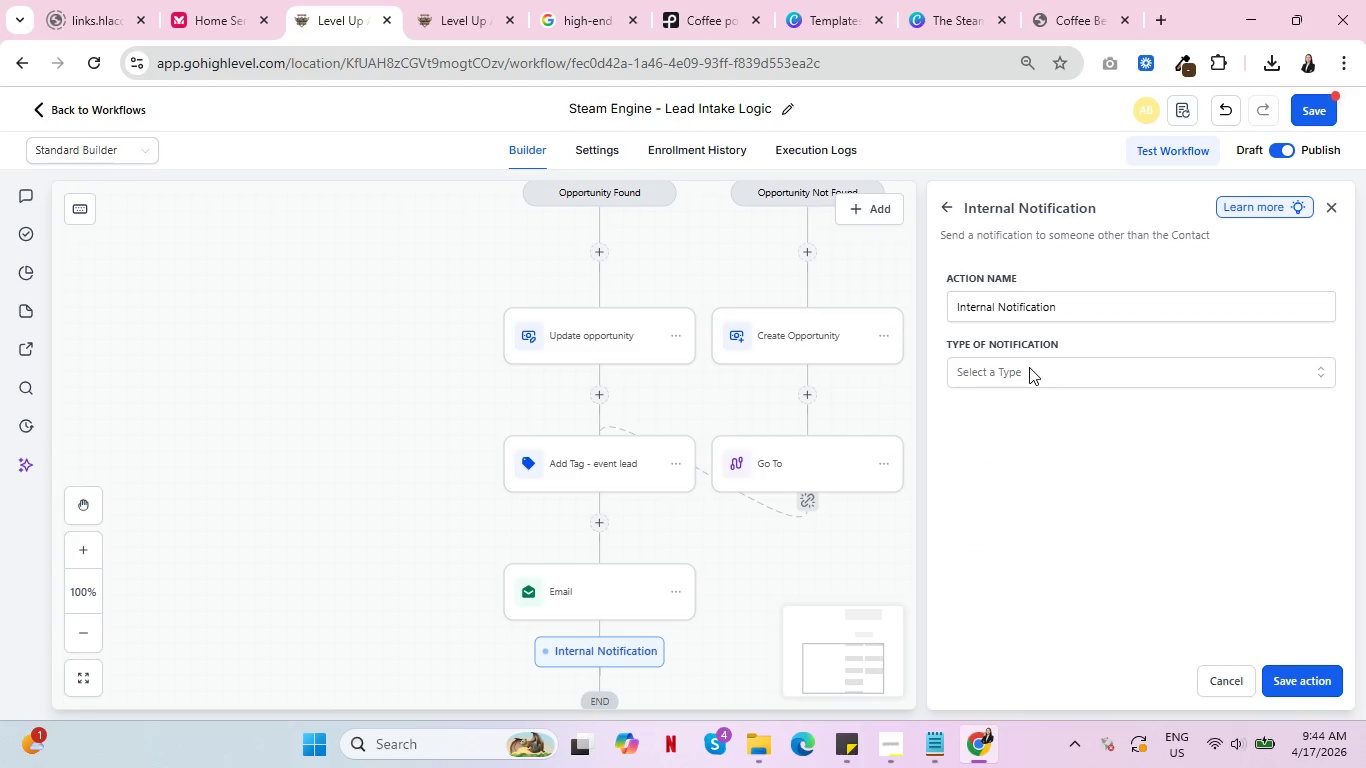 
left_click([1034, 373])
 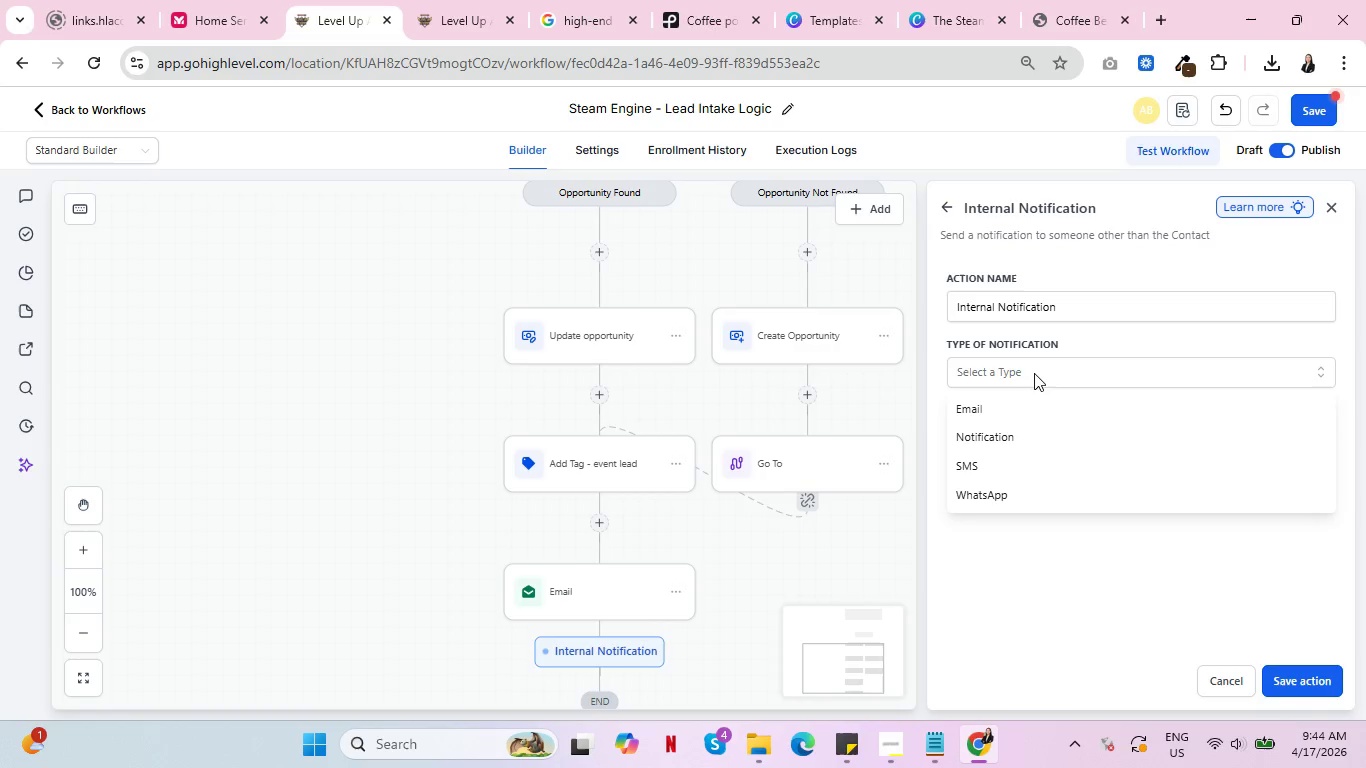 
left_click([1013, 407])
 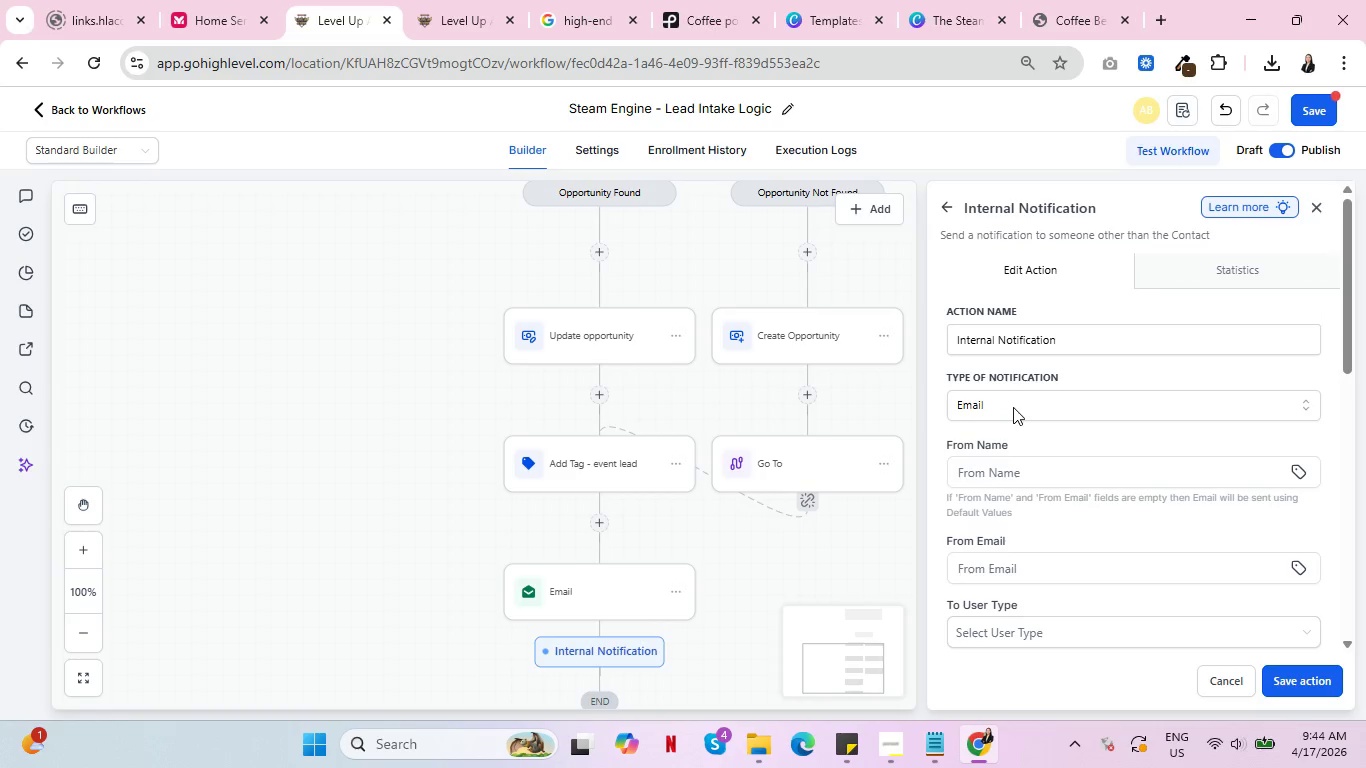 
scroll: coordinate [1106, 449], scroll_direction: down, amount: 2.0
 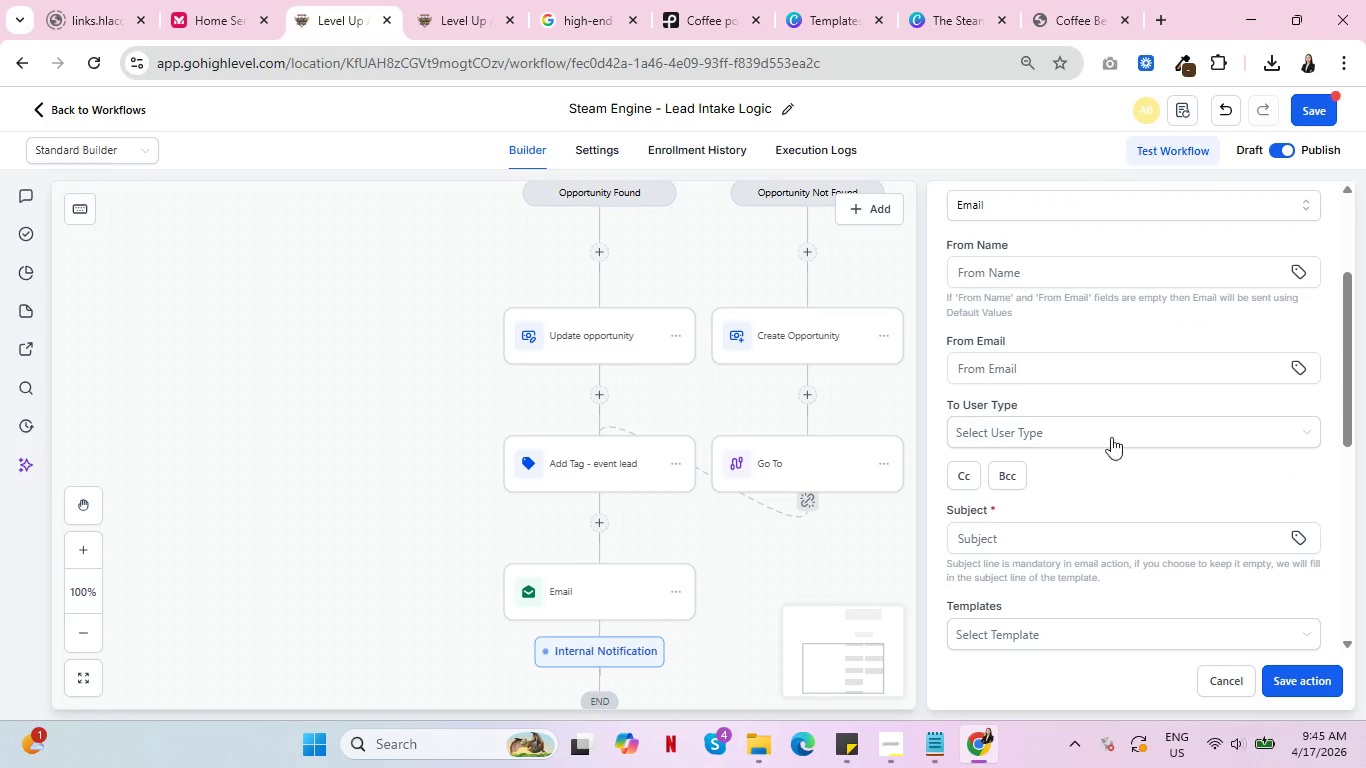 
left_click([1111, 434])
 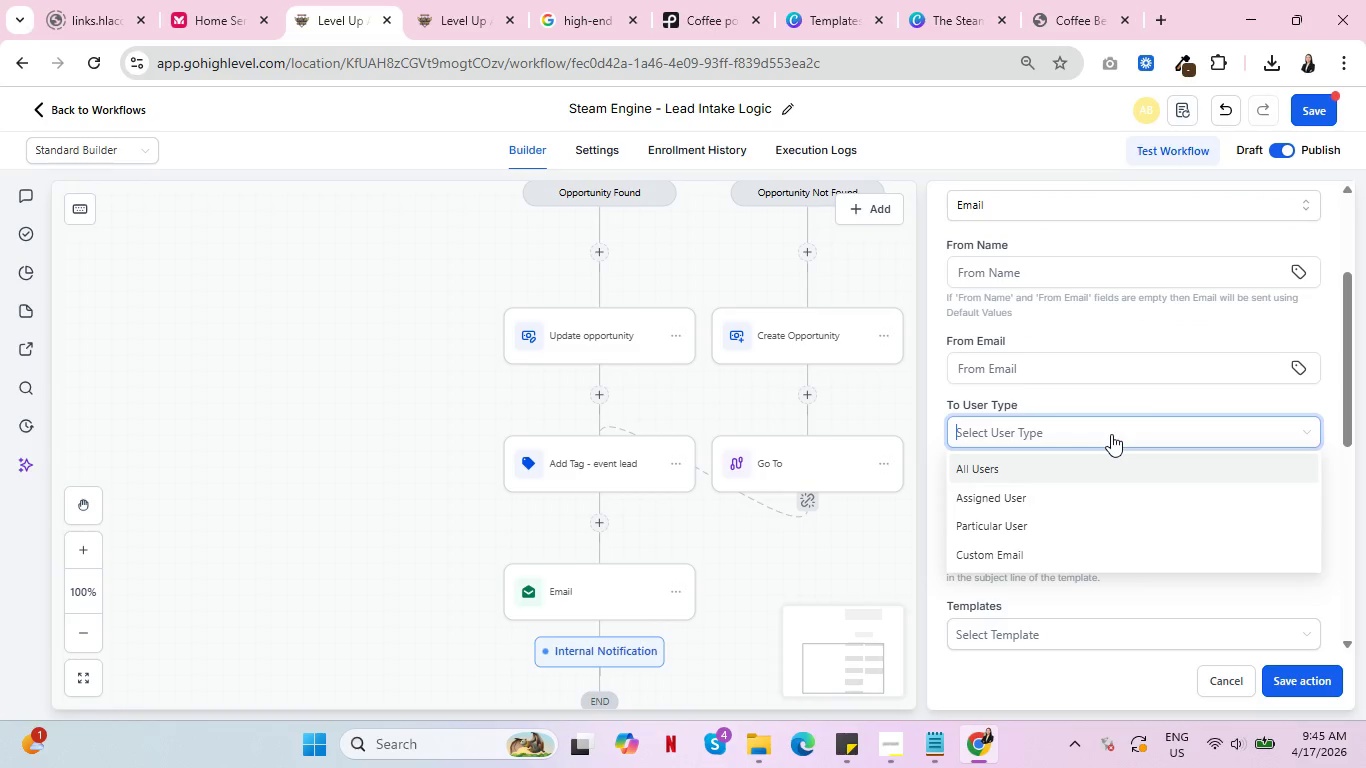 
wait(6.11)
 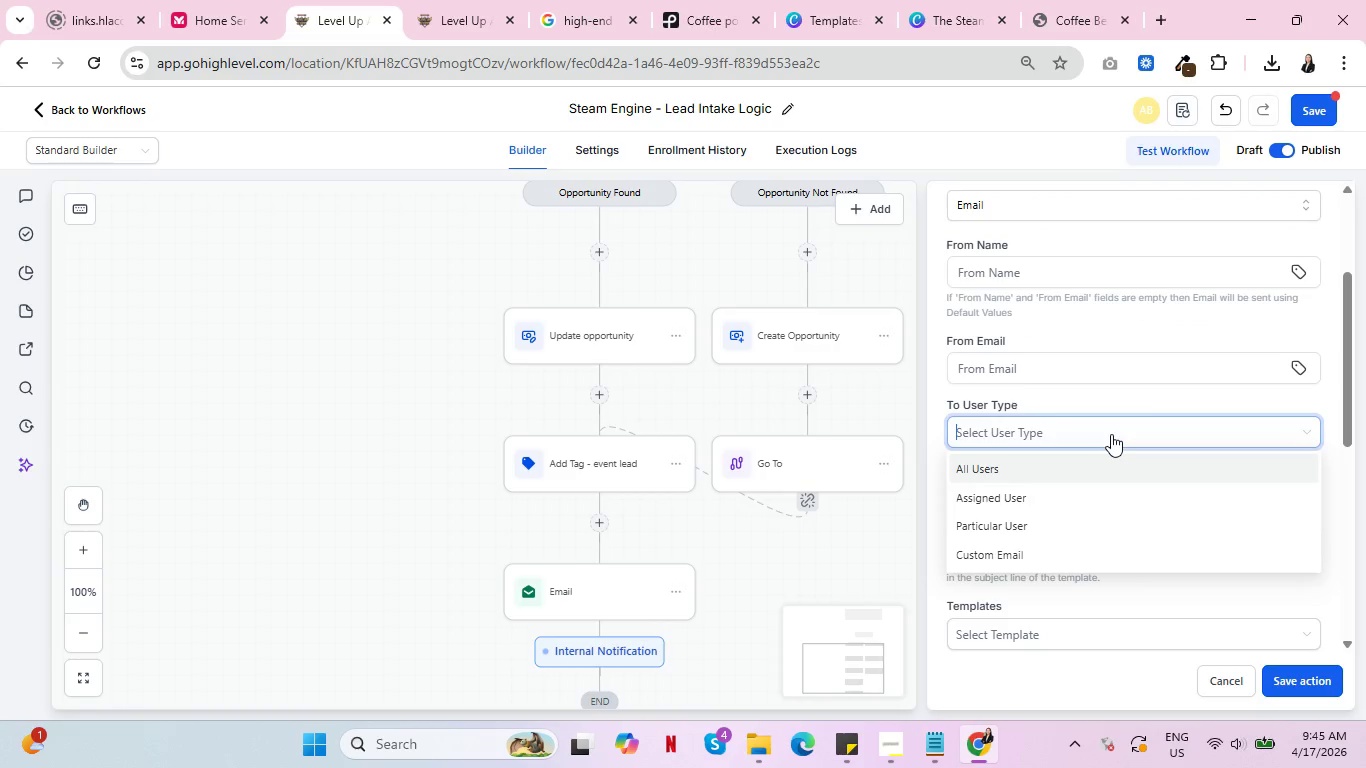 
left_click([1061, 493])
 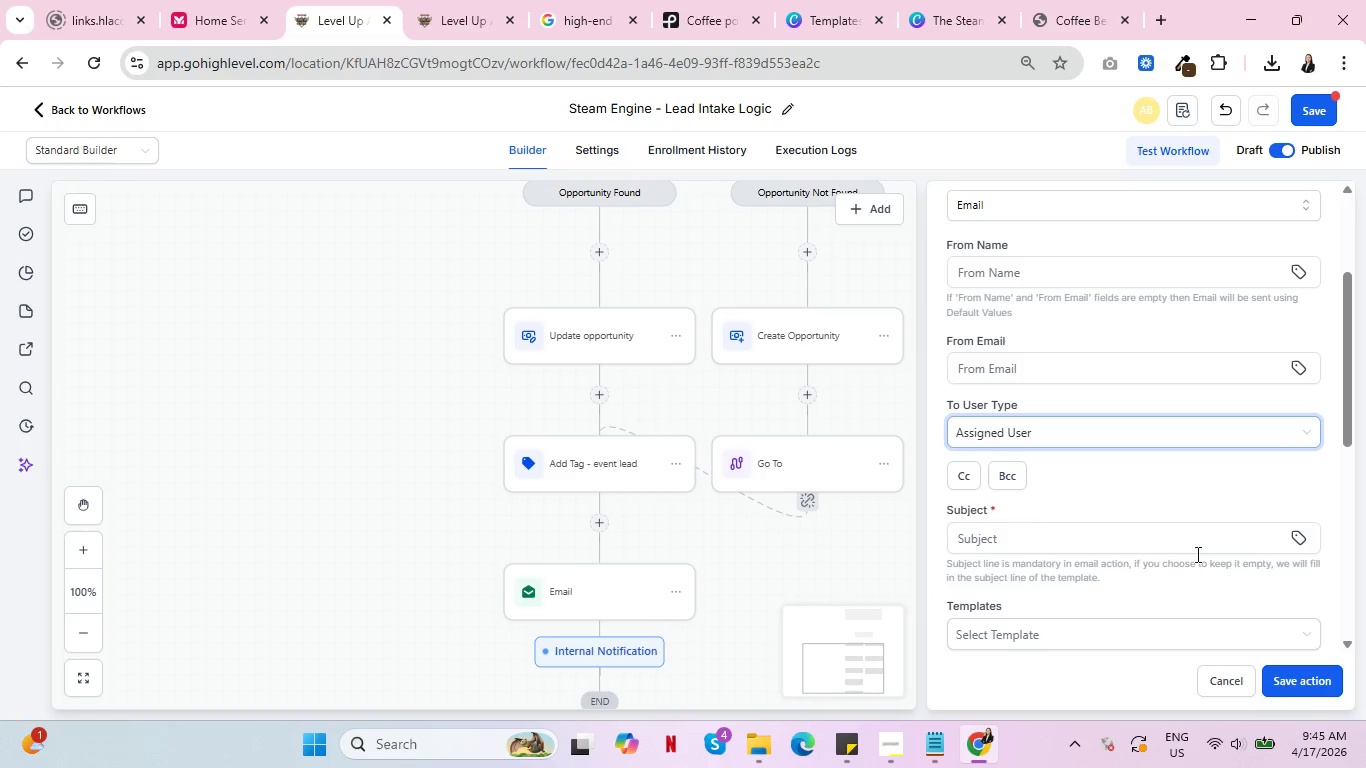 
scroll: coordinate [1217, 554], scroll_direction: down, amount: 1.0
 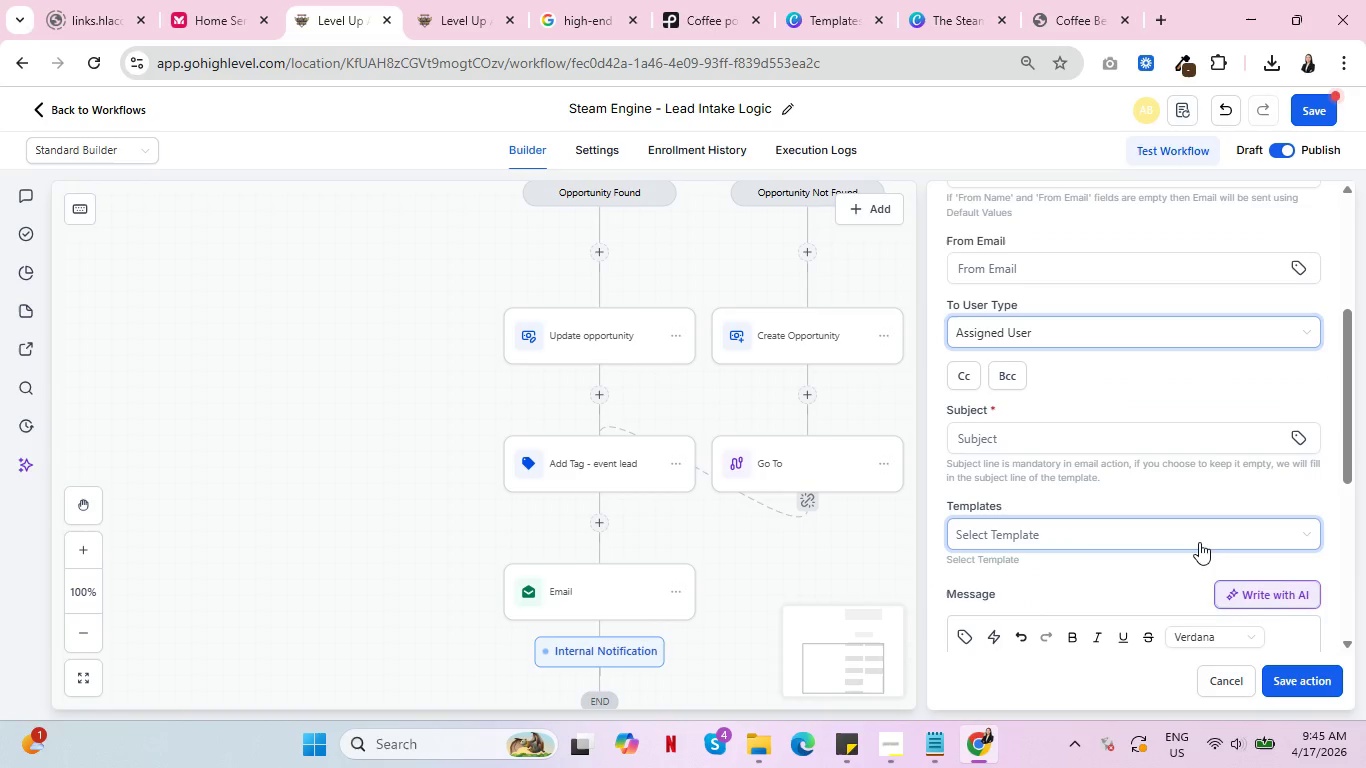 
left_click([1126, 431])
 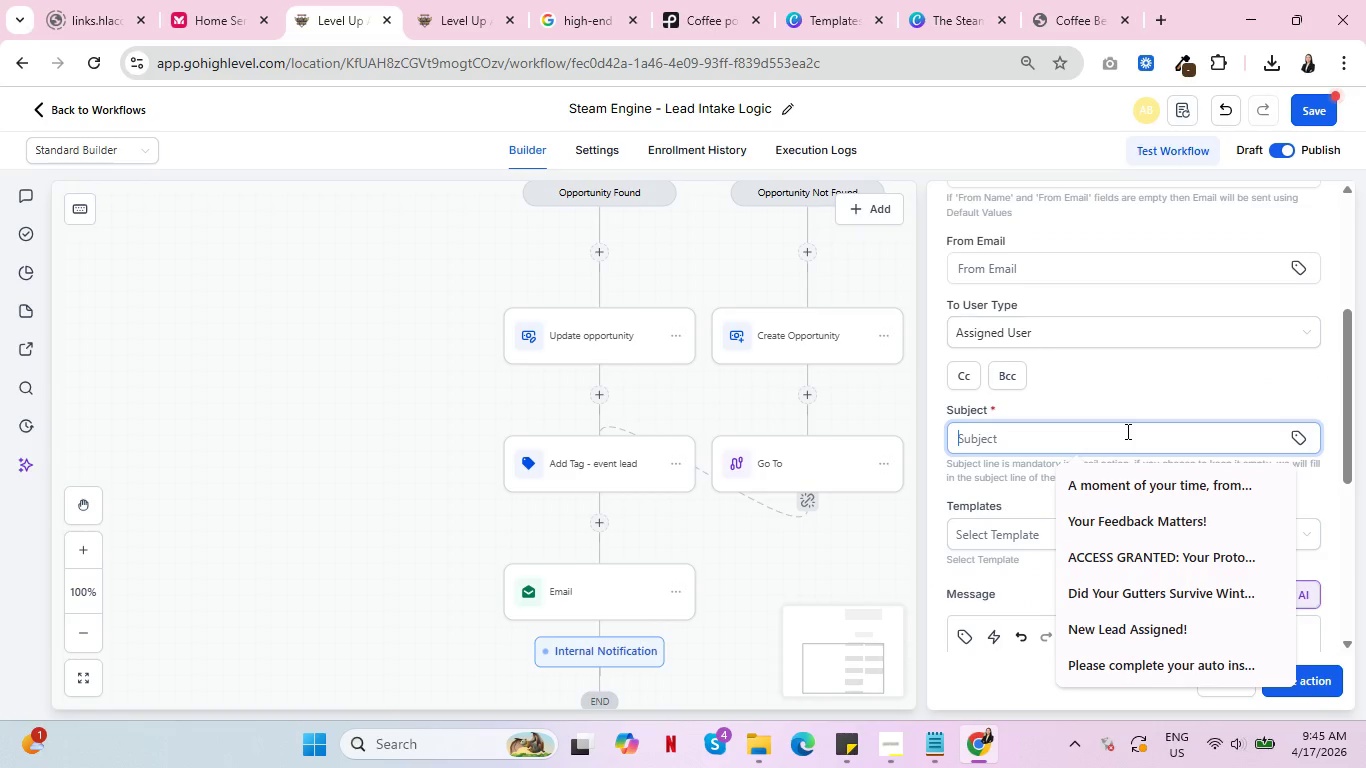 
type(New Lead)
 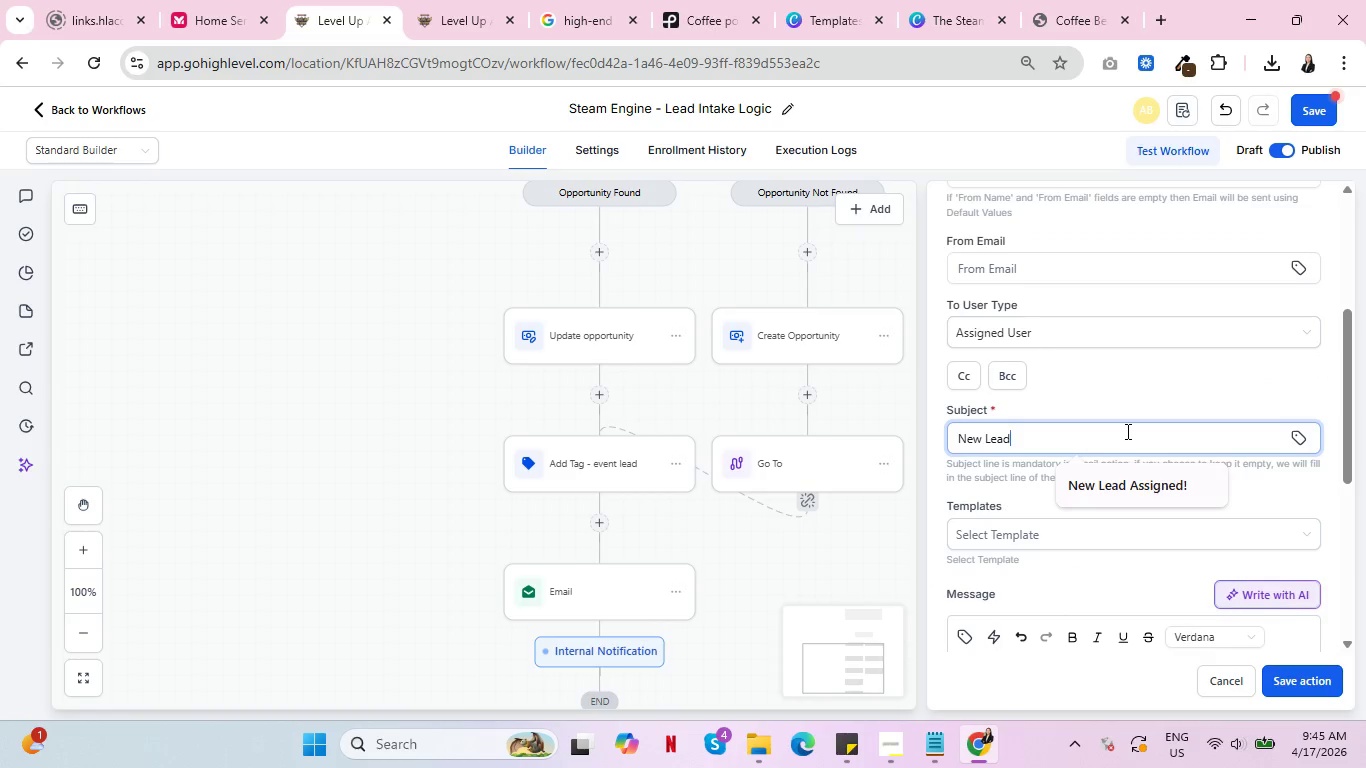 
wait(24.11)
 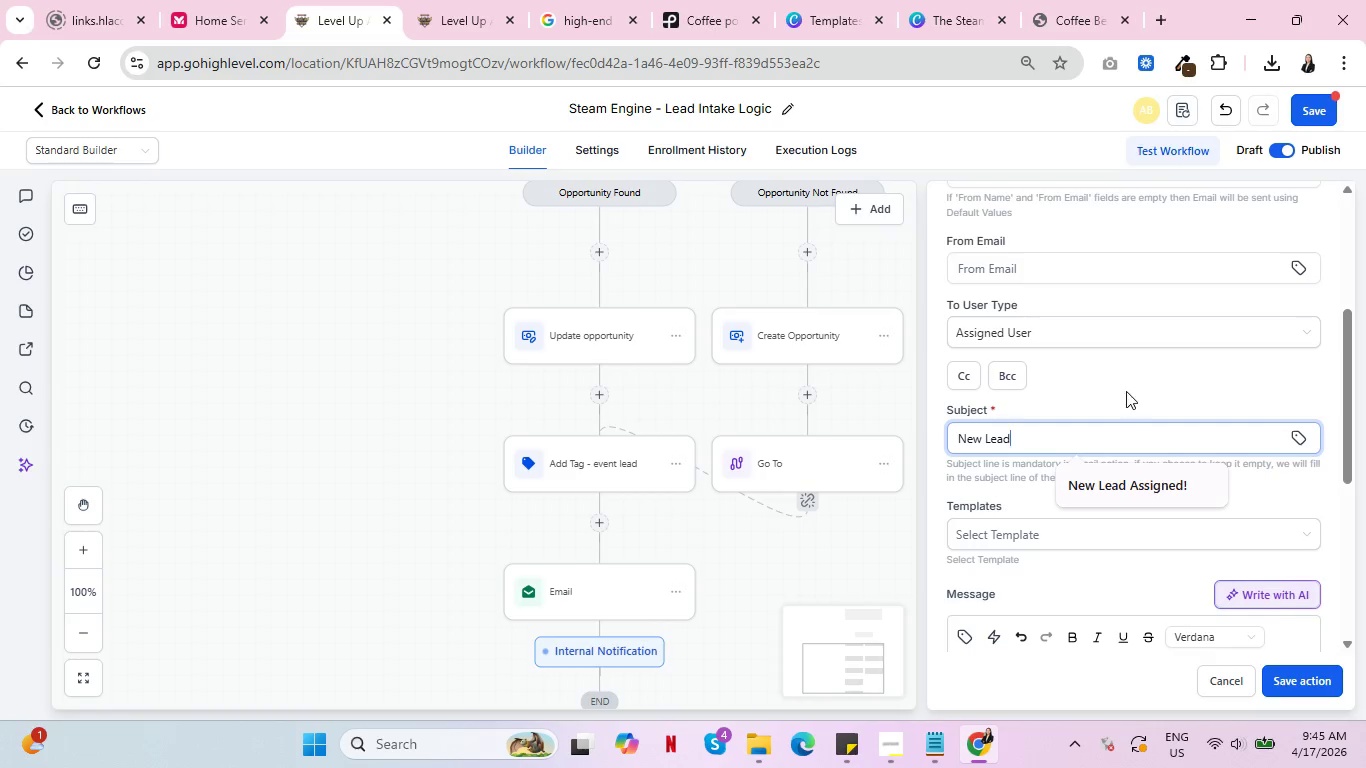 
scroll: coordinate [1073, 525], scroll_direction: down, amount: 3.0
 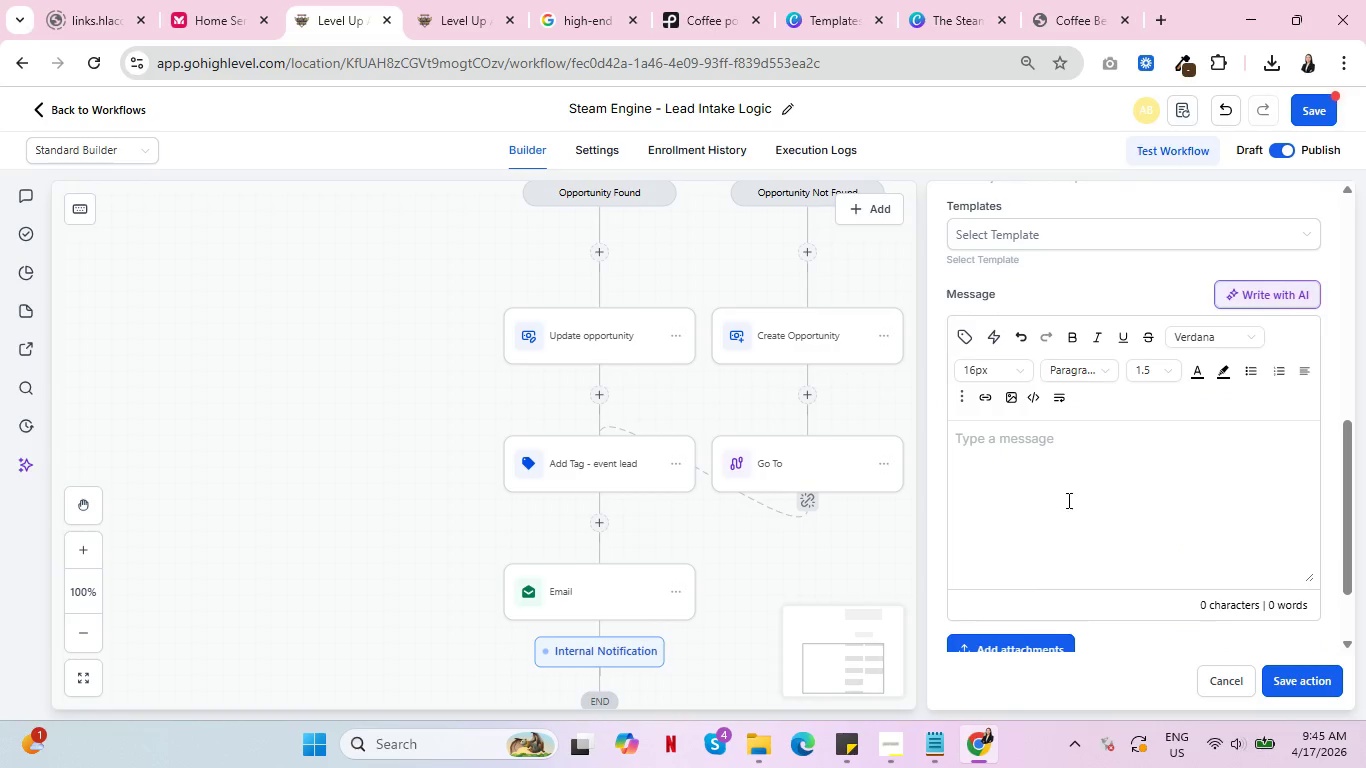 
left_click([1072, 463])
 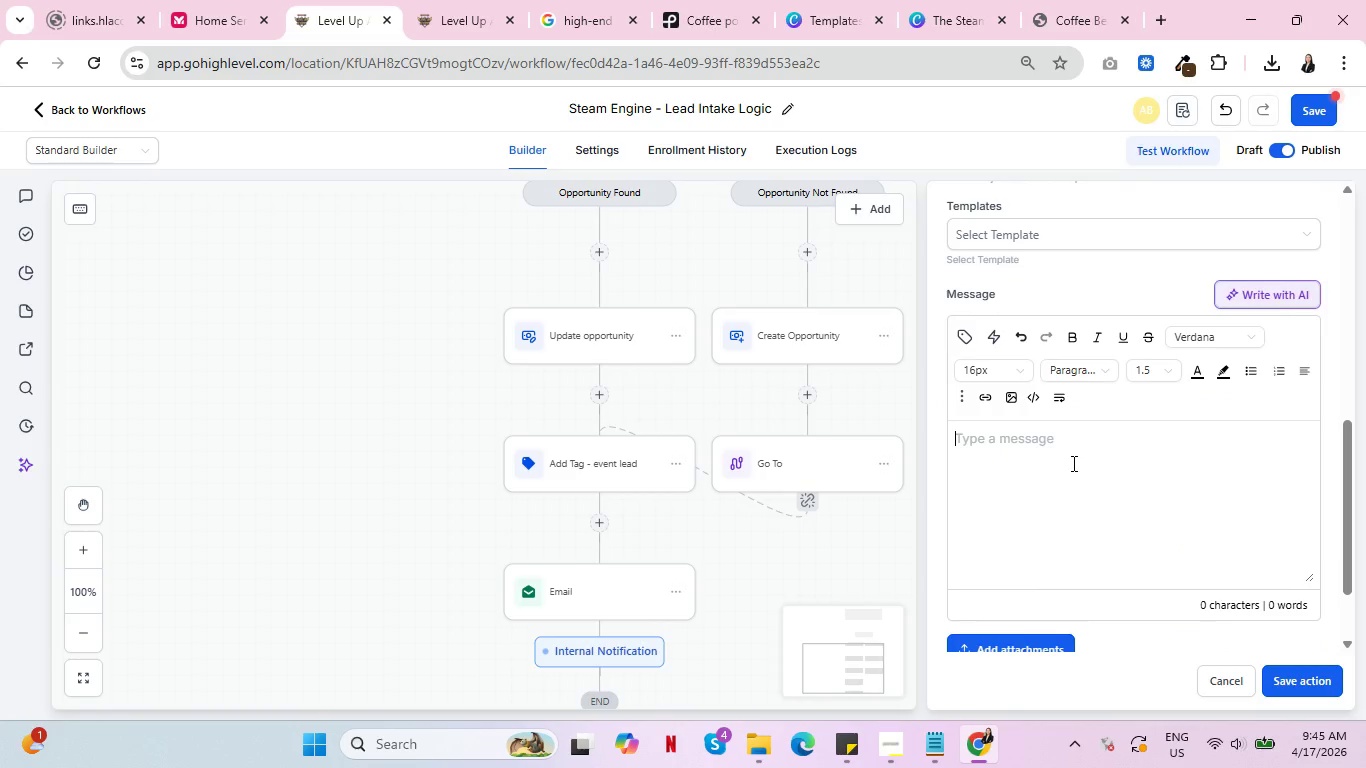 
left_click([462, 0])
 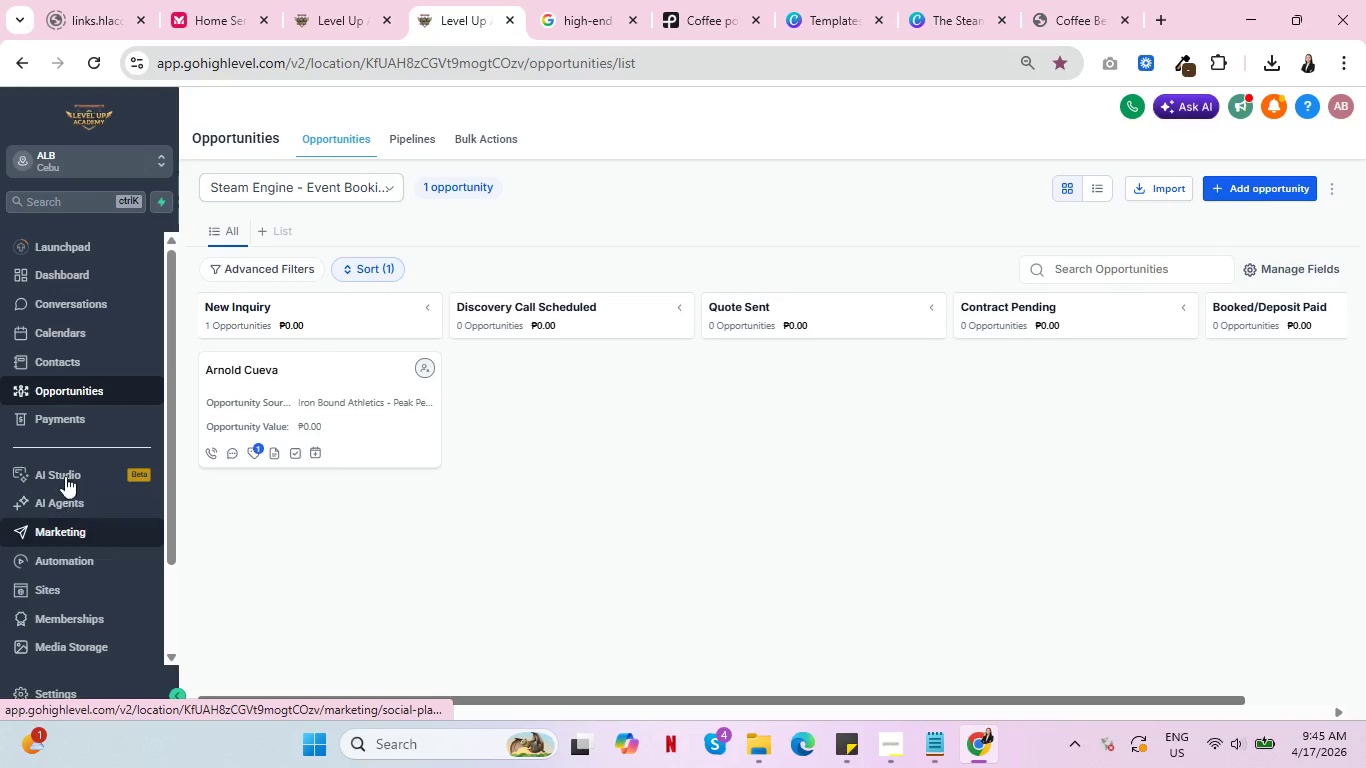 
scroll: coordinate [72, 508], scroll_direction: down, amount: 1.0
 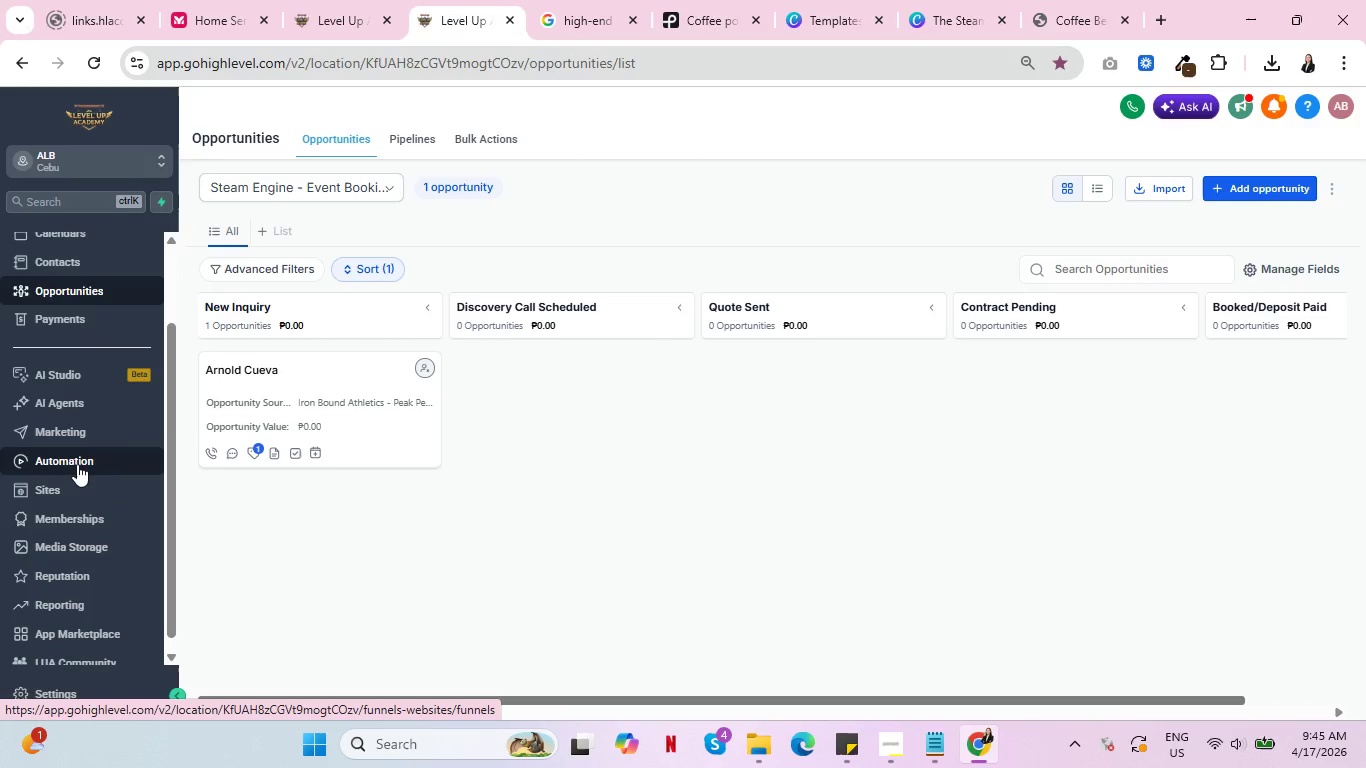 
left_click([77, 463])
 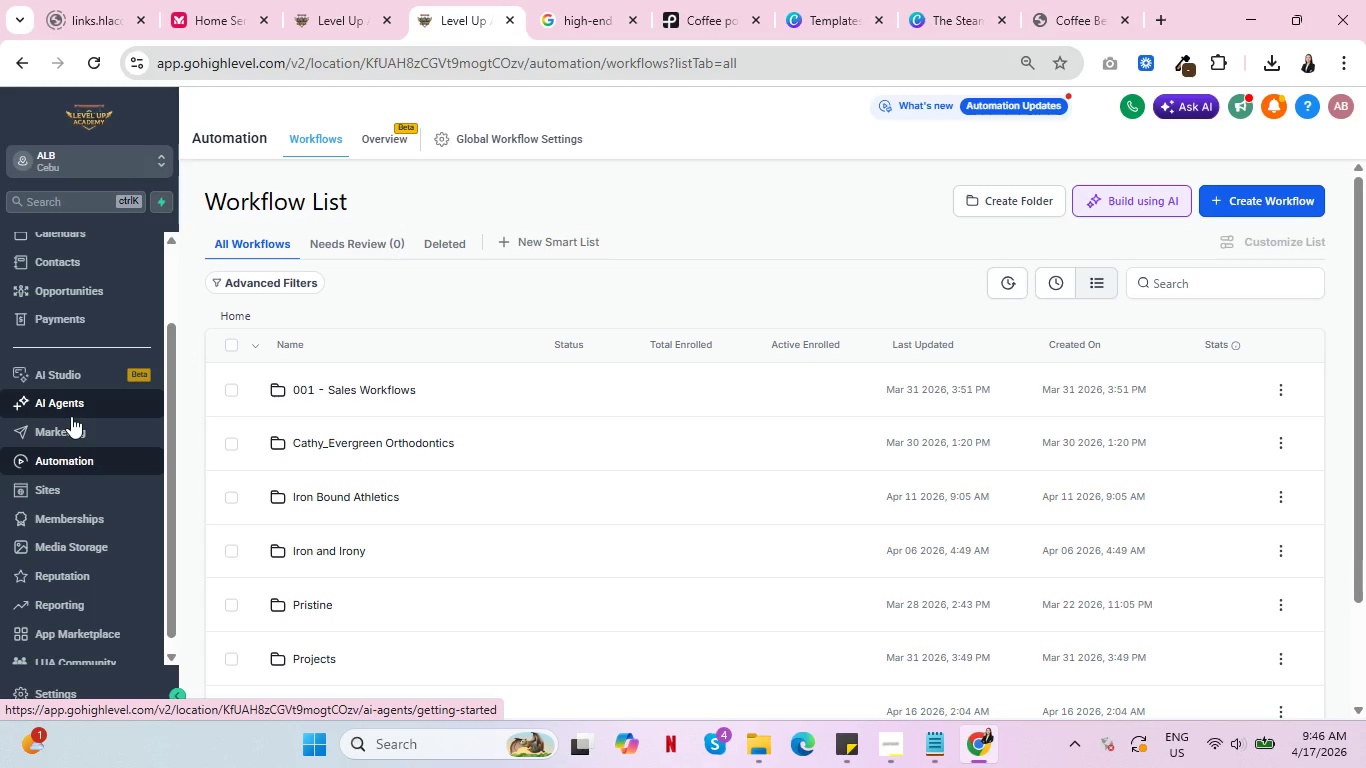 
wait(43.3)
 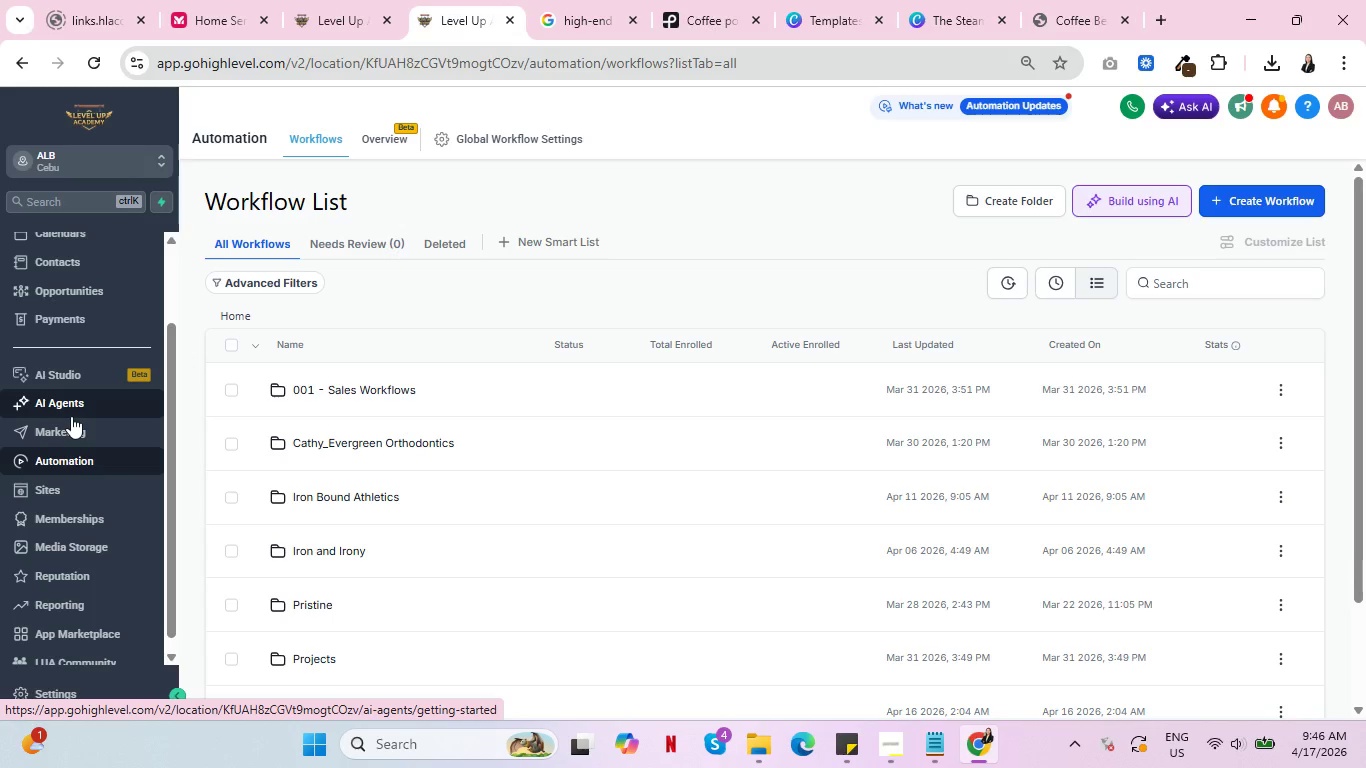 
scroll: coordinate [512, 516], scroll_direction: down, amount: 4.0
 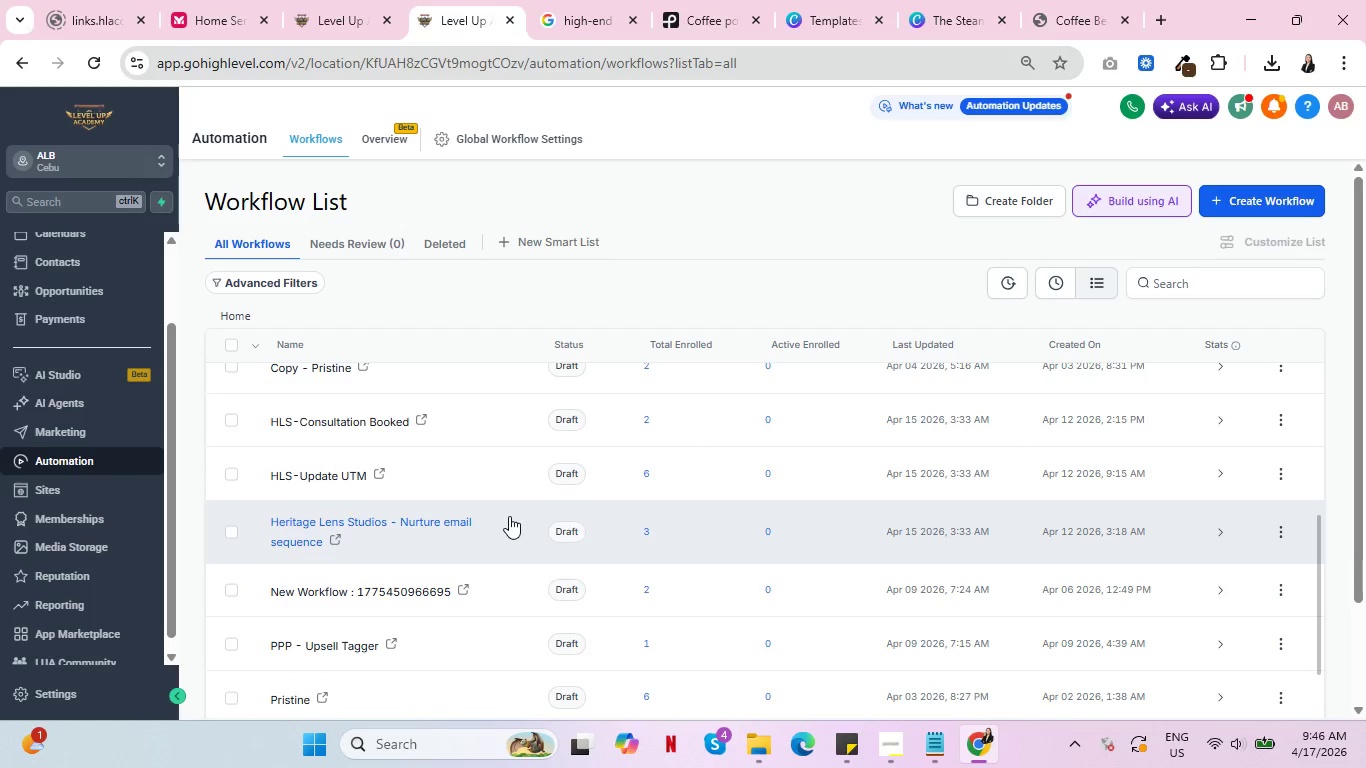 
wait(6.37)
 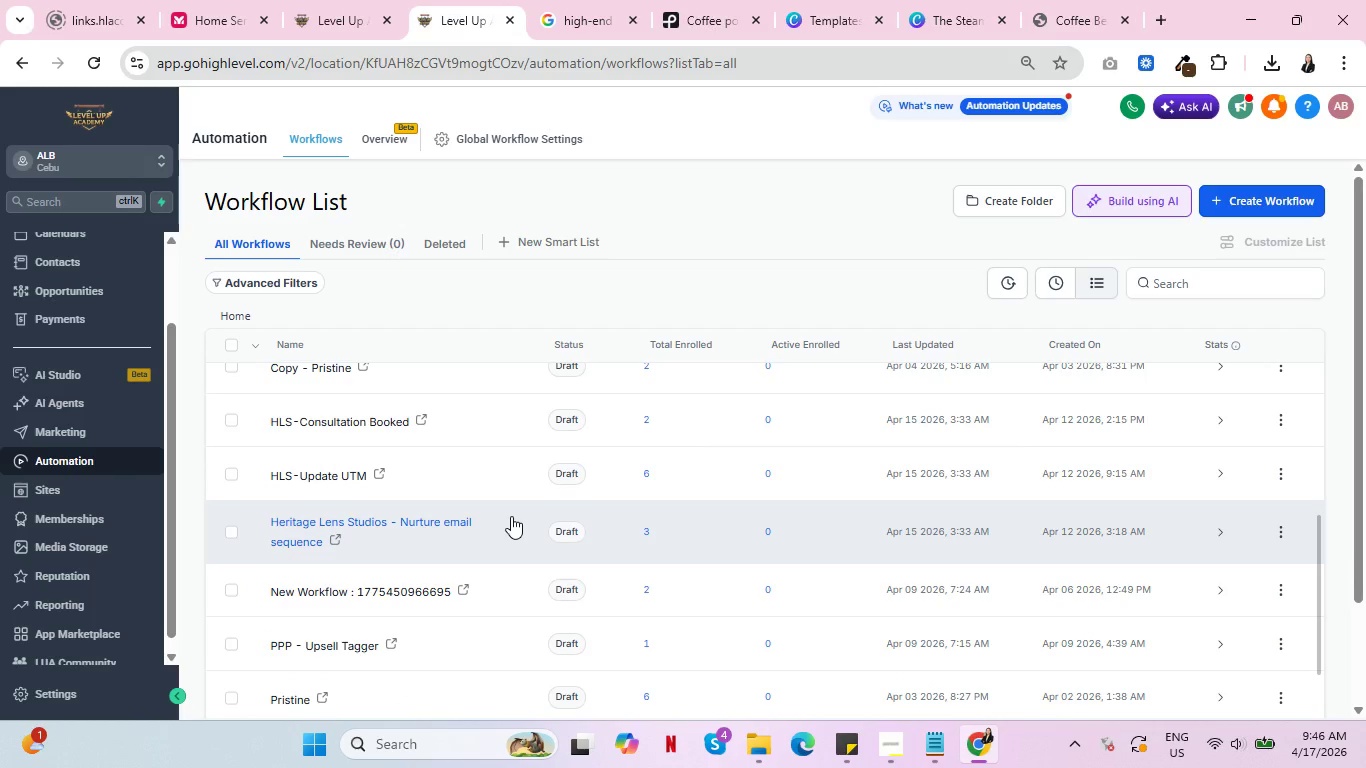 
scroll: coordinate [498, 544], scroll_direction: down, amount: 8.0
 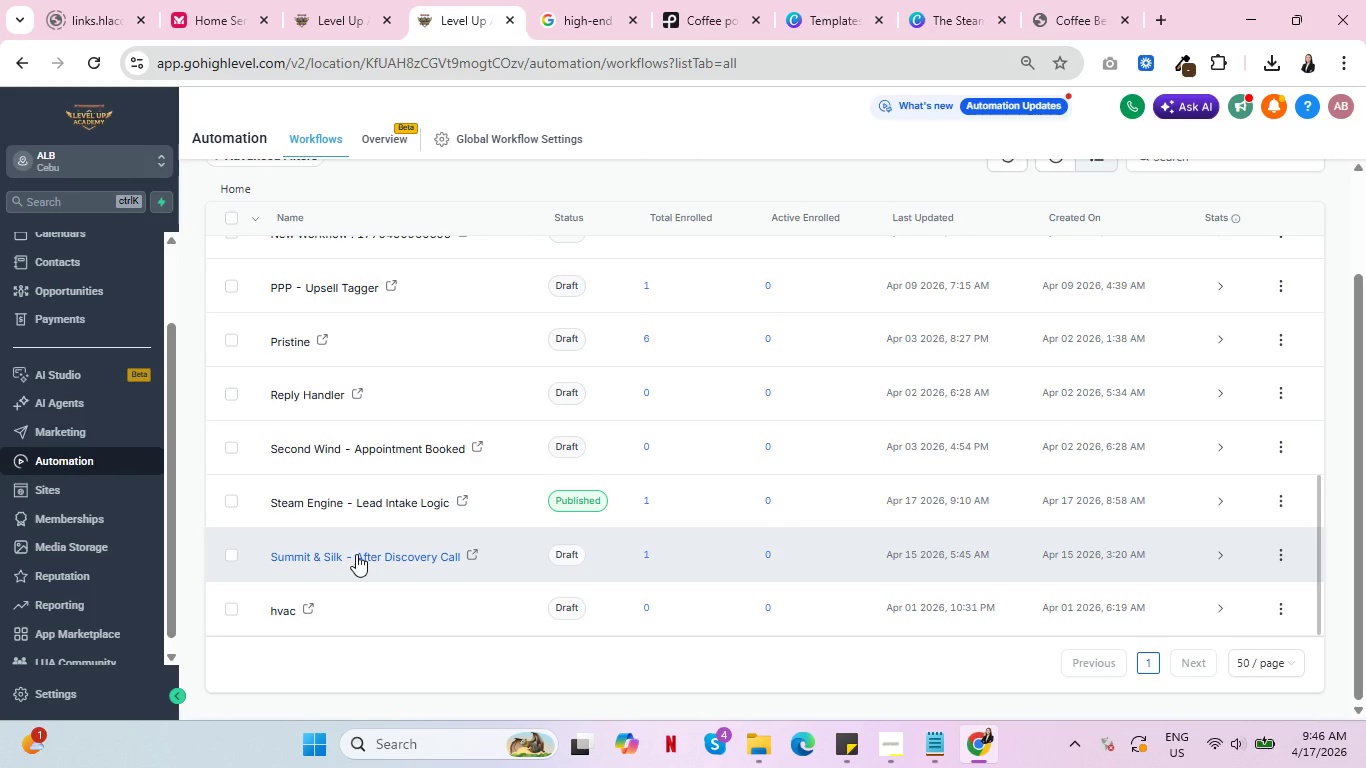 
wait(8.78)
 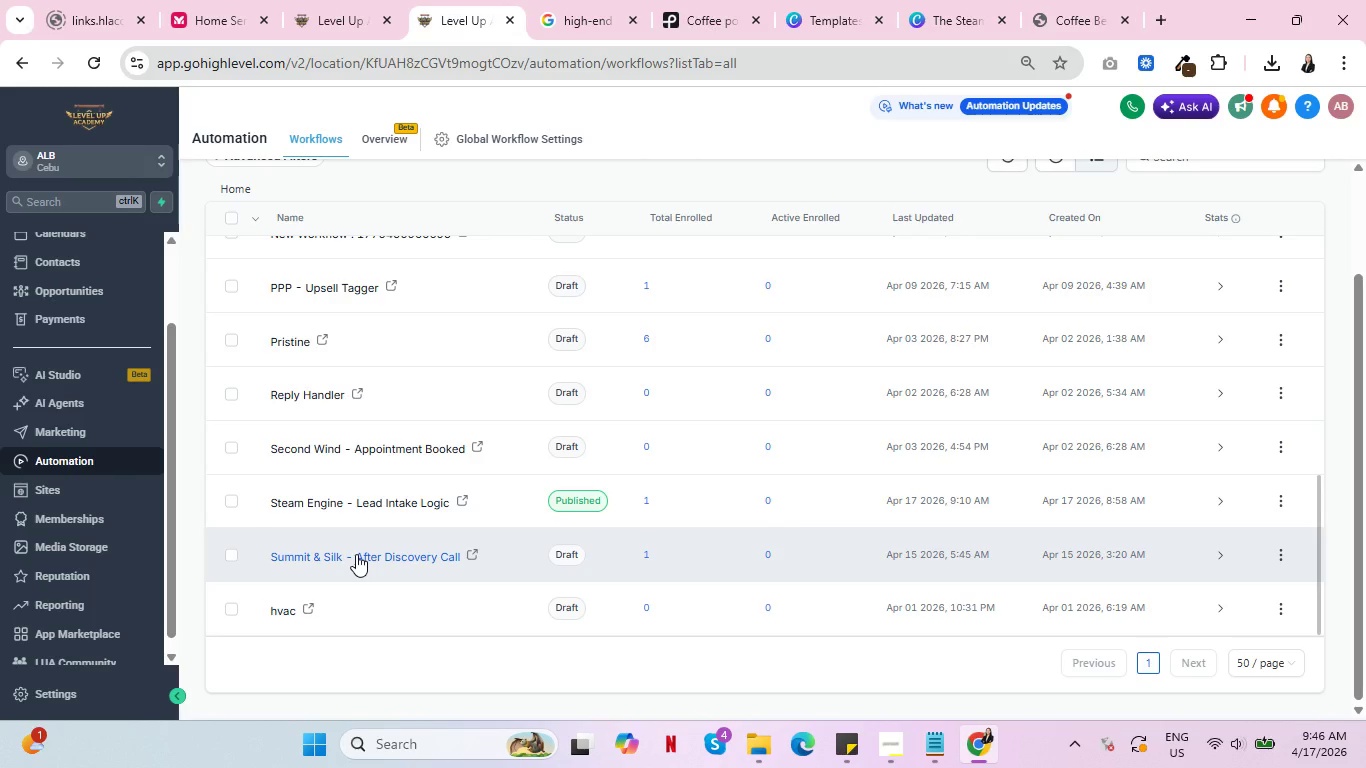 
scroll: coordinate [425, 544], scroll_direction: up, amount: 4.0
 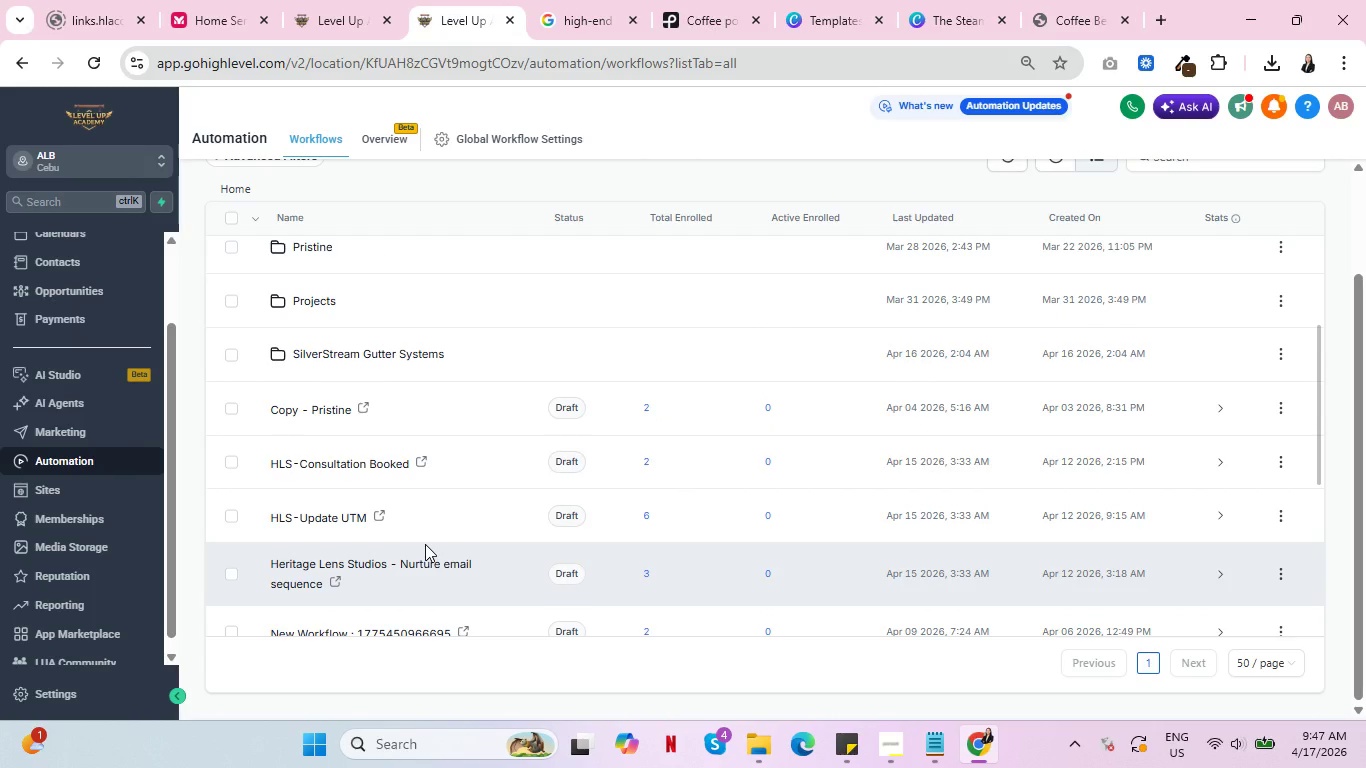 
wait(7.52)
 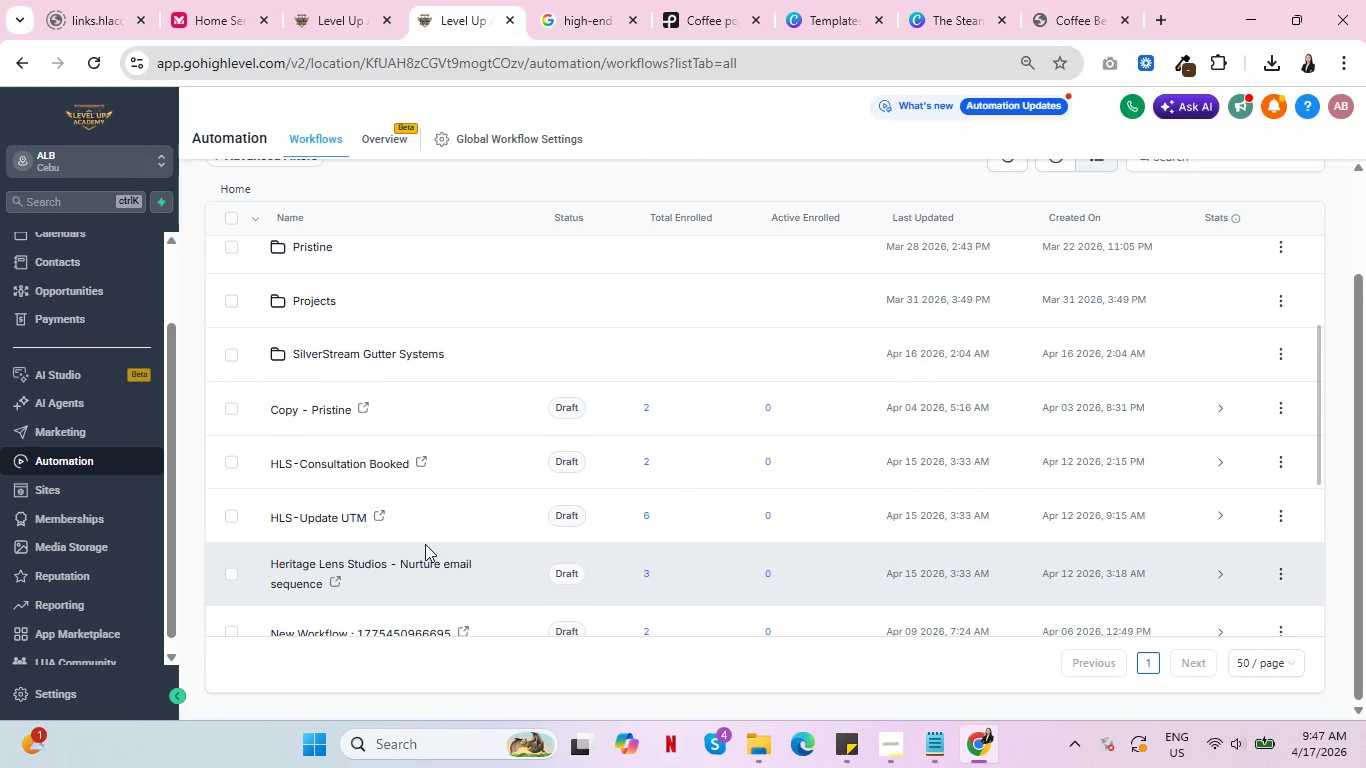 
scroll: coordinate [434, 538], scroll_direction: up, amount: 7.0
 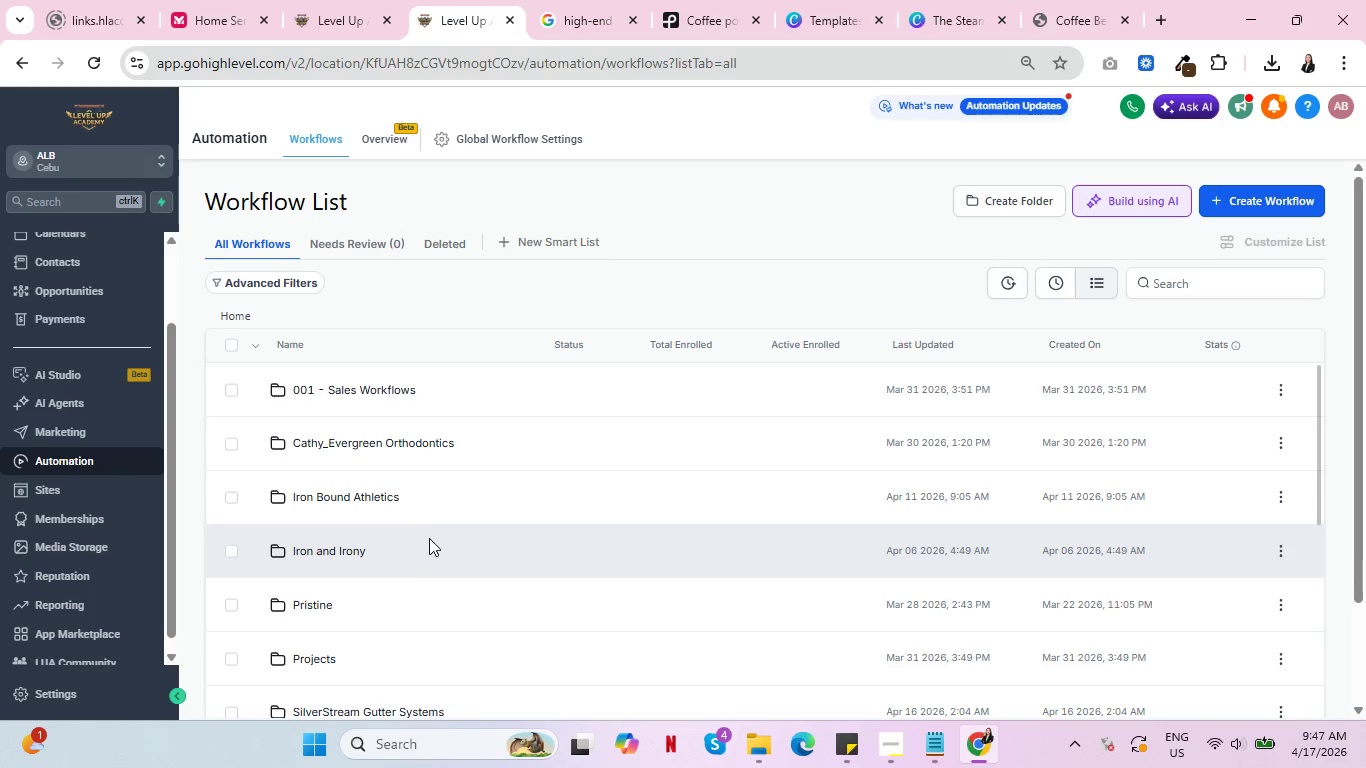 
wait(5.77)
 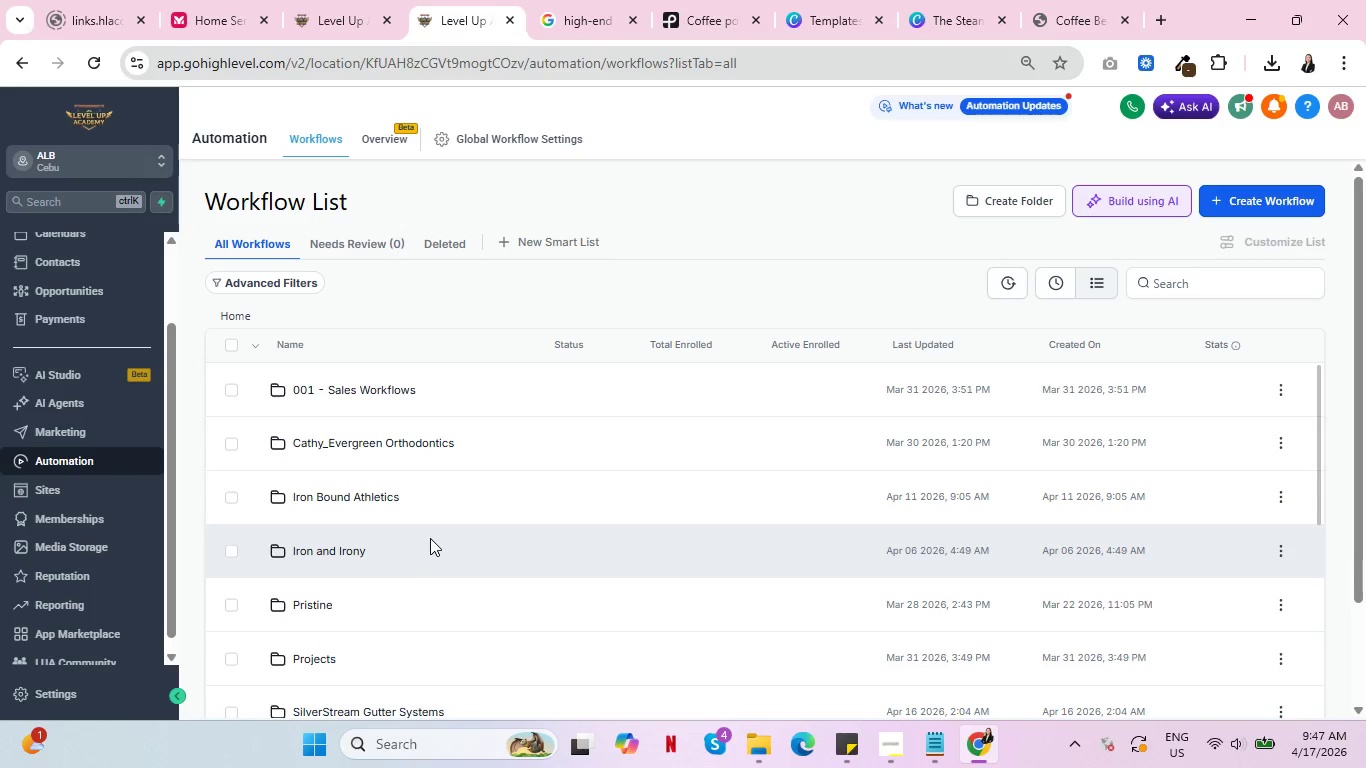 
scroll: coordinate [496, 490], scroll_direction: up, amount: 2.0
 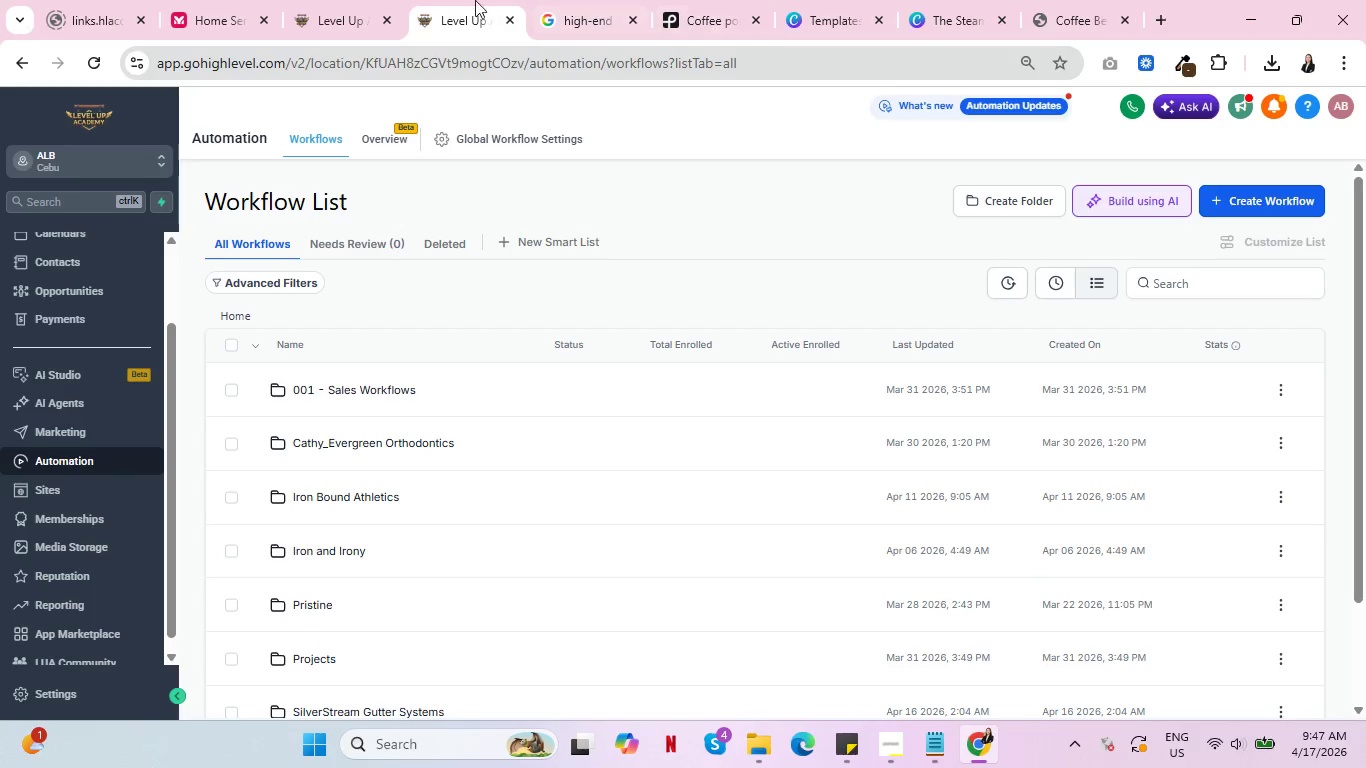 
left_click([328, 0])
 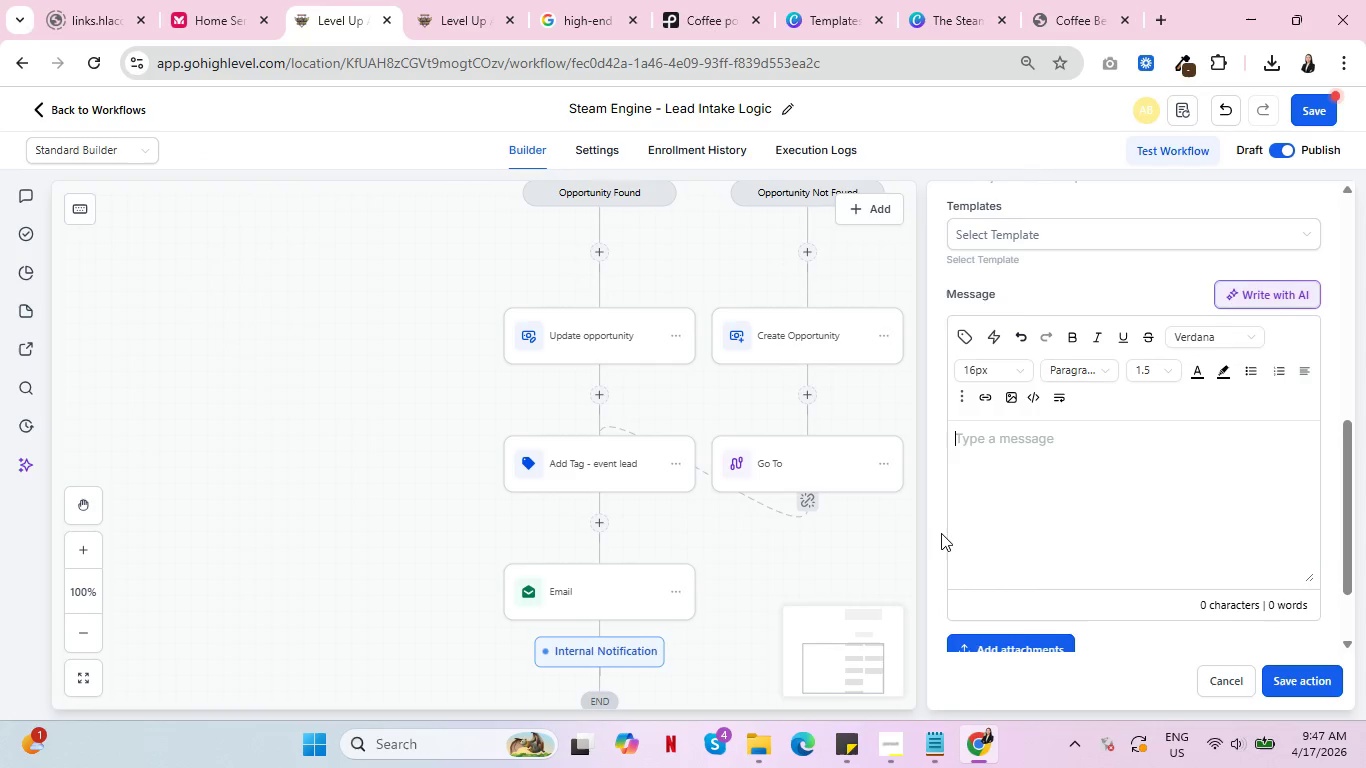 
wait(8.44)
 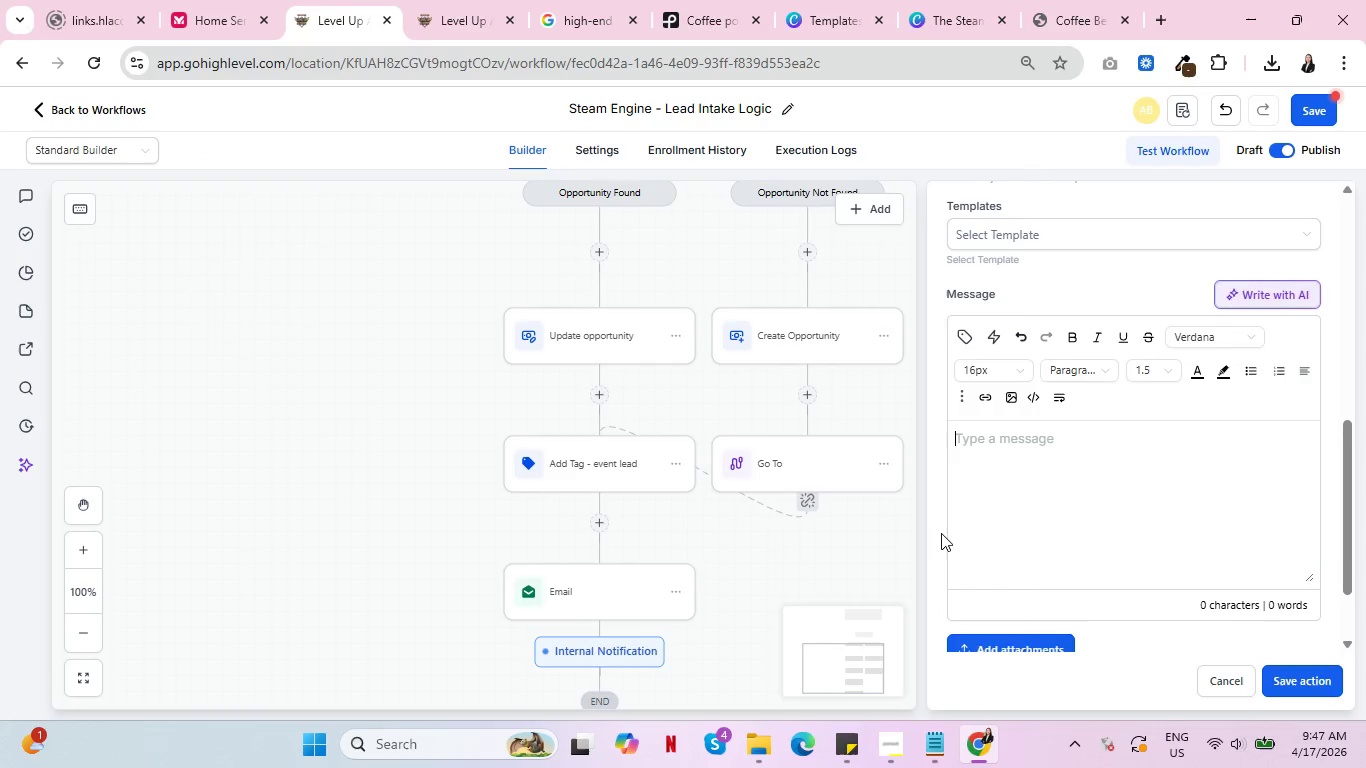 
hold_key(key=ShiftRight, duration=0.44)
 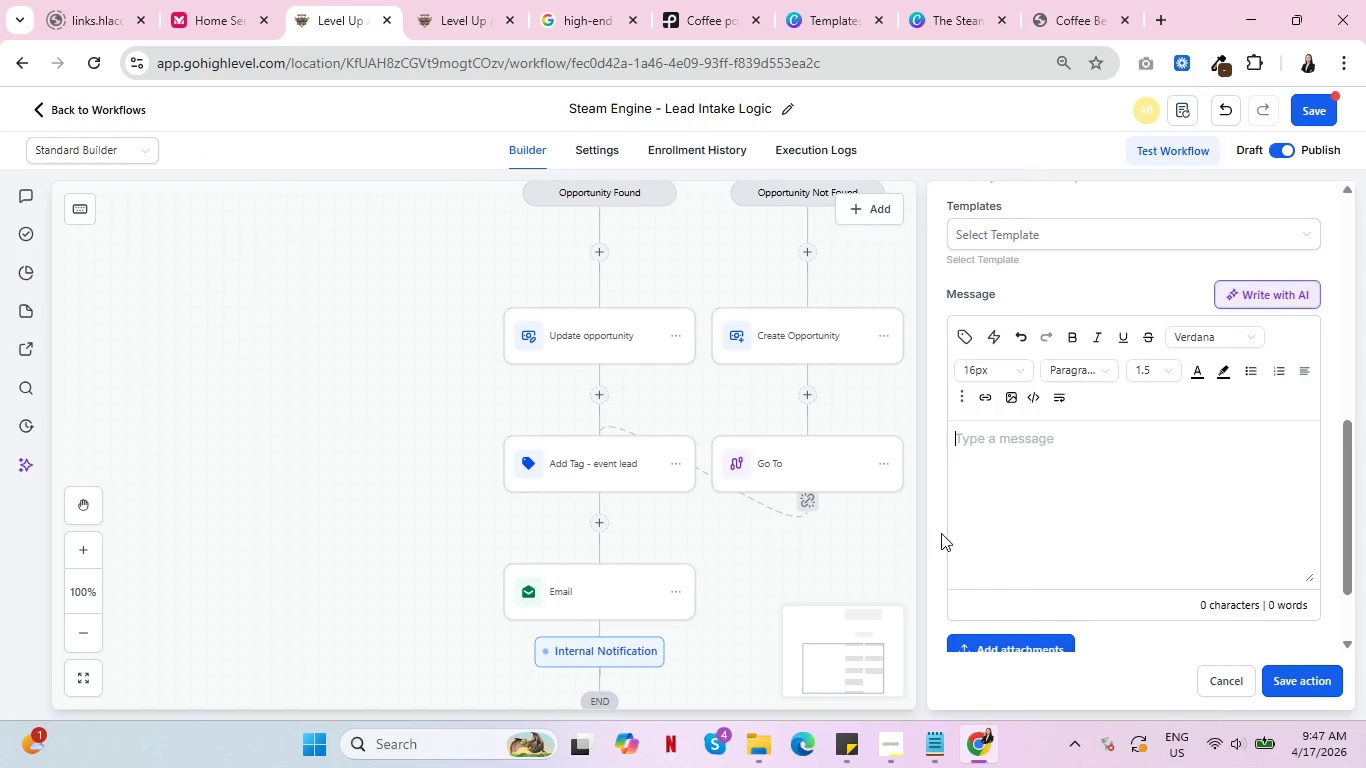 
type(Hi Team,)
 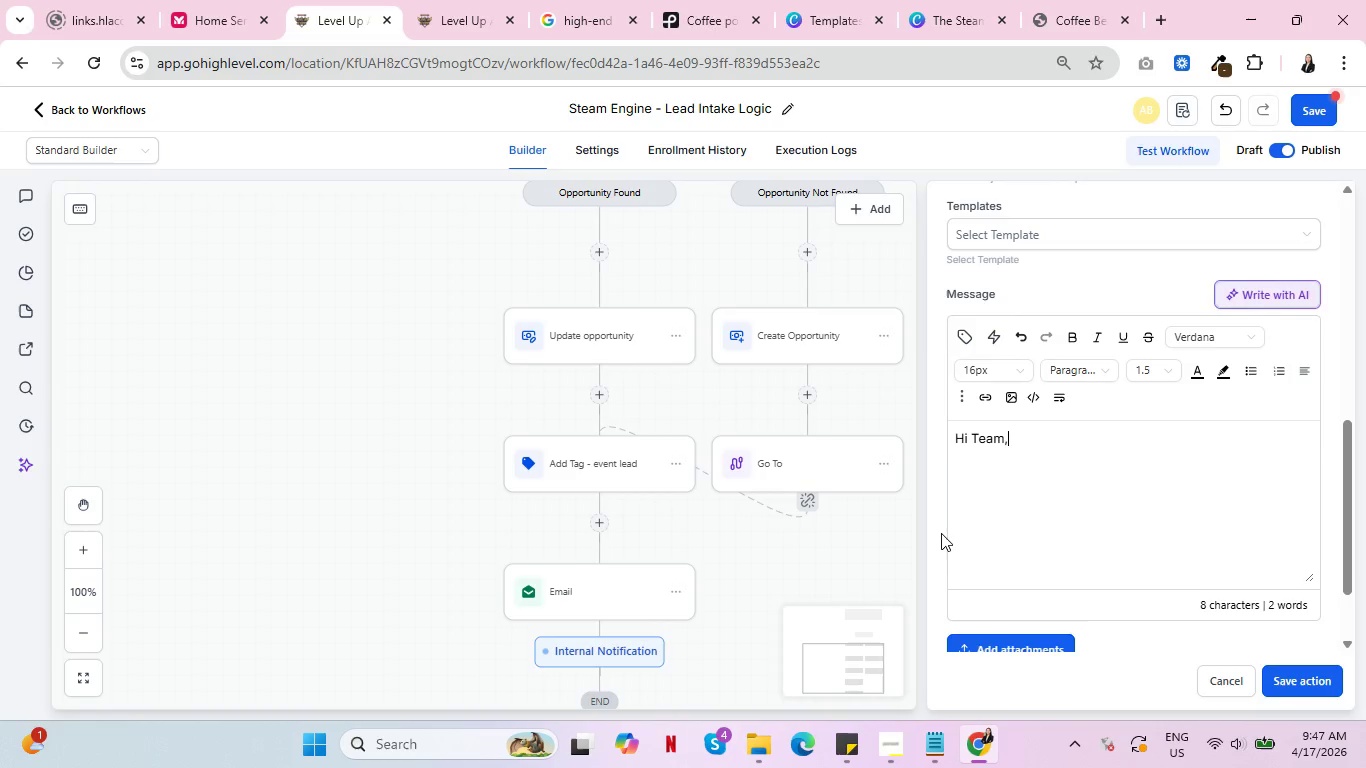 
key(Enter)
 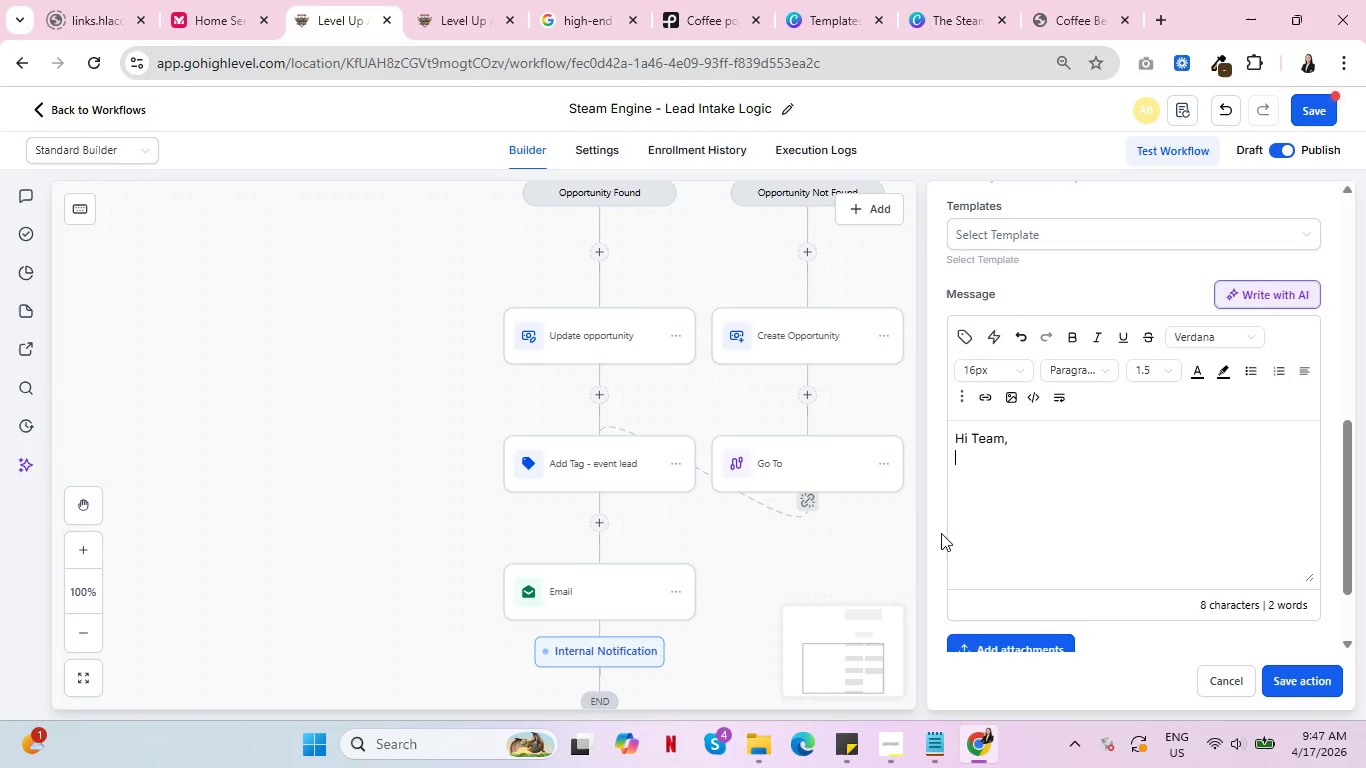 
key(Enter)
 